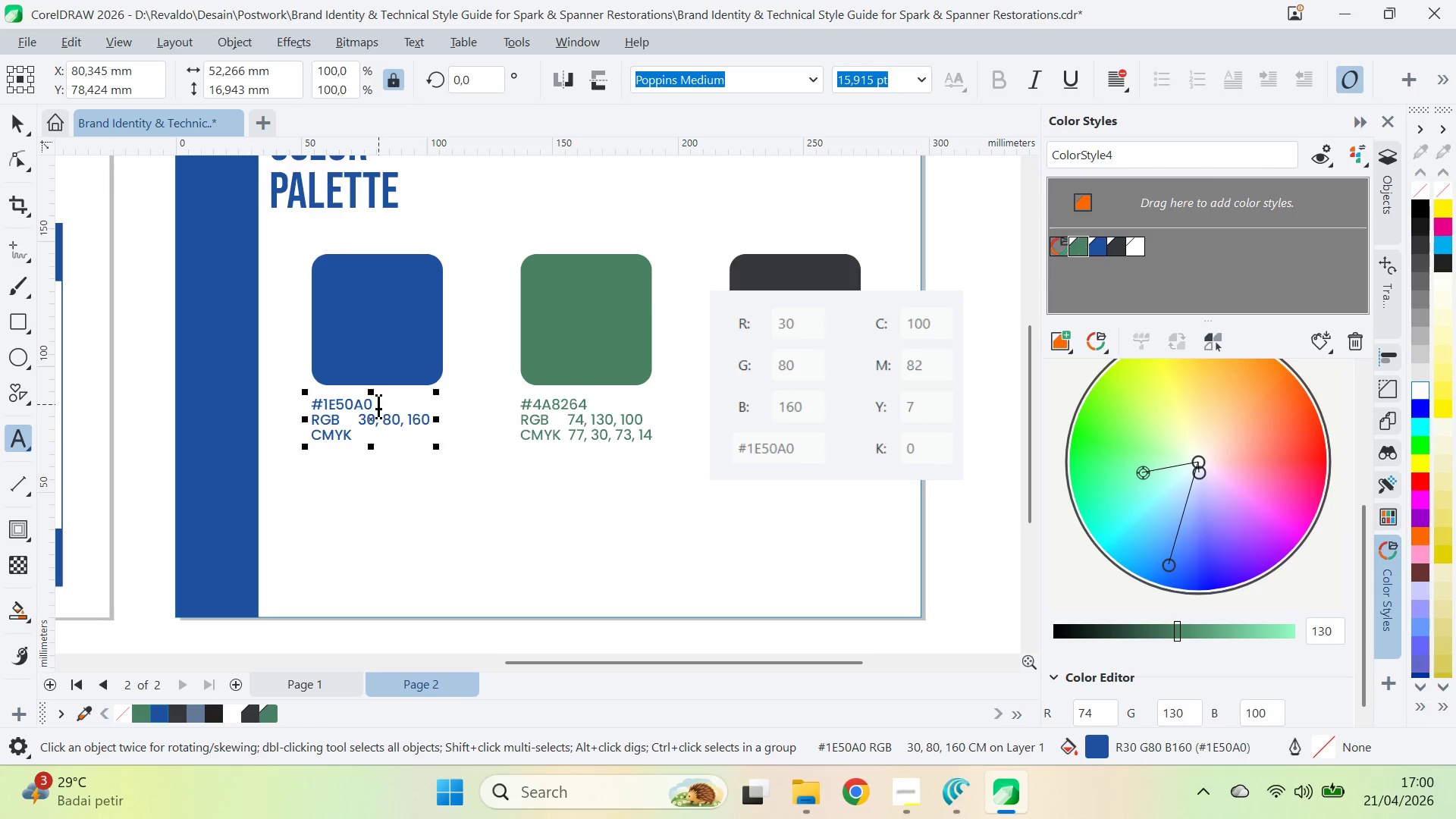 
type(100, 82, 7,0 )
key(Backspace)
key(Backspace)
type( 0)
 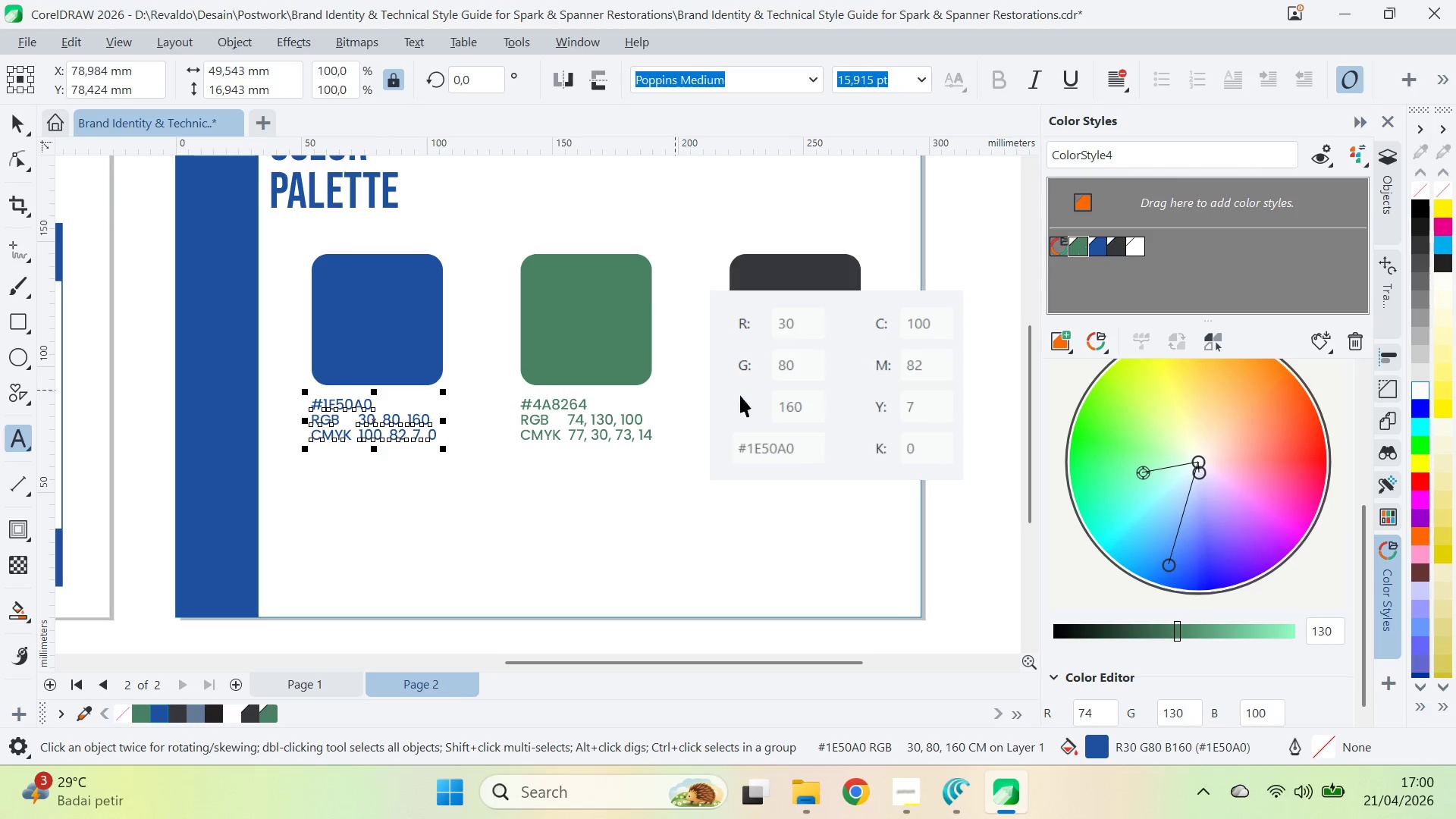 
key(Delete)
 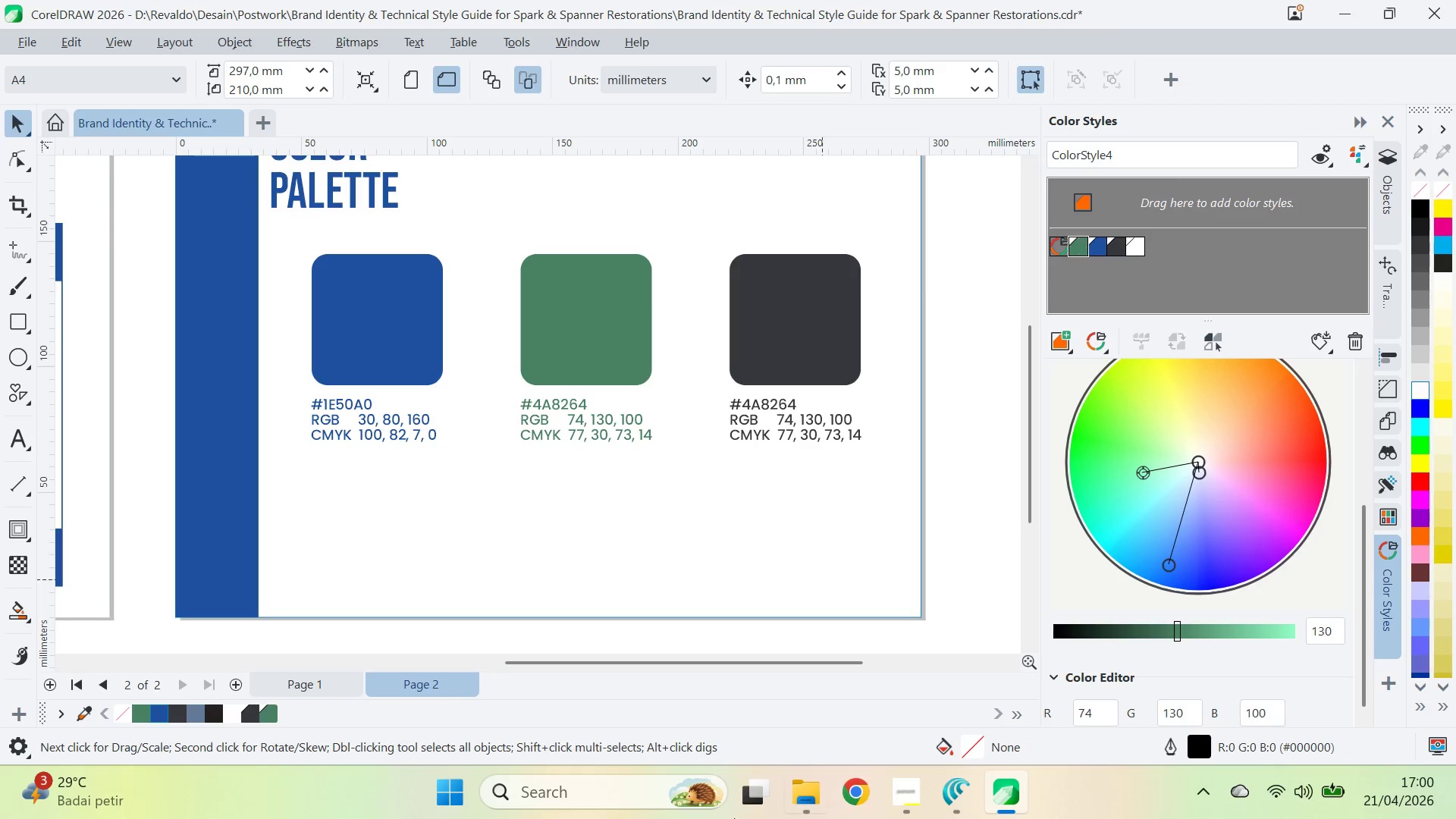 
left_click_drag(start_coordinate=[679, 818], to_coordinate=[265, 461])
 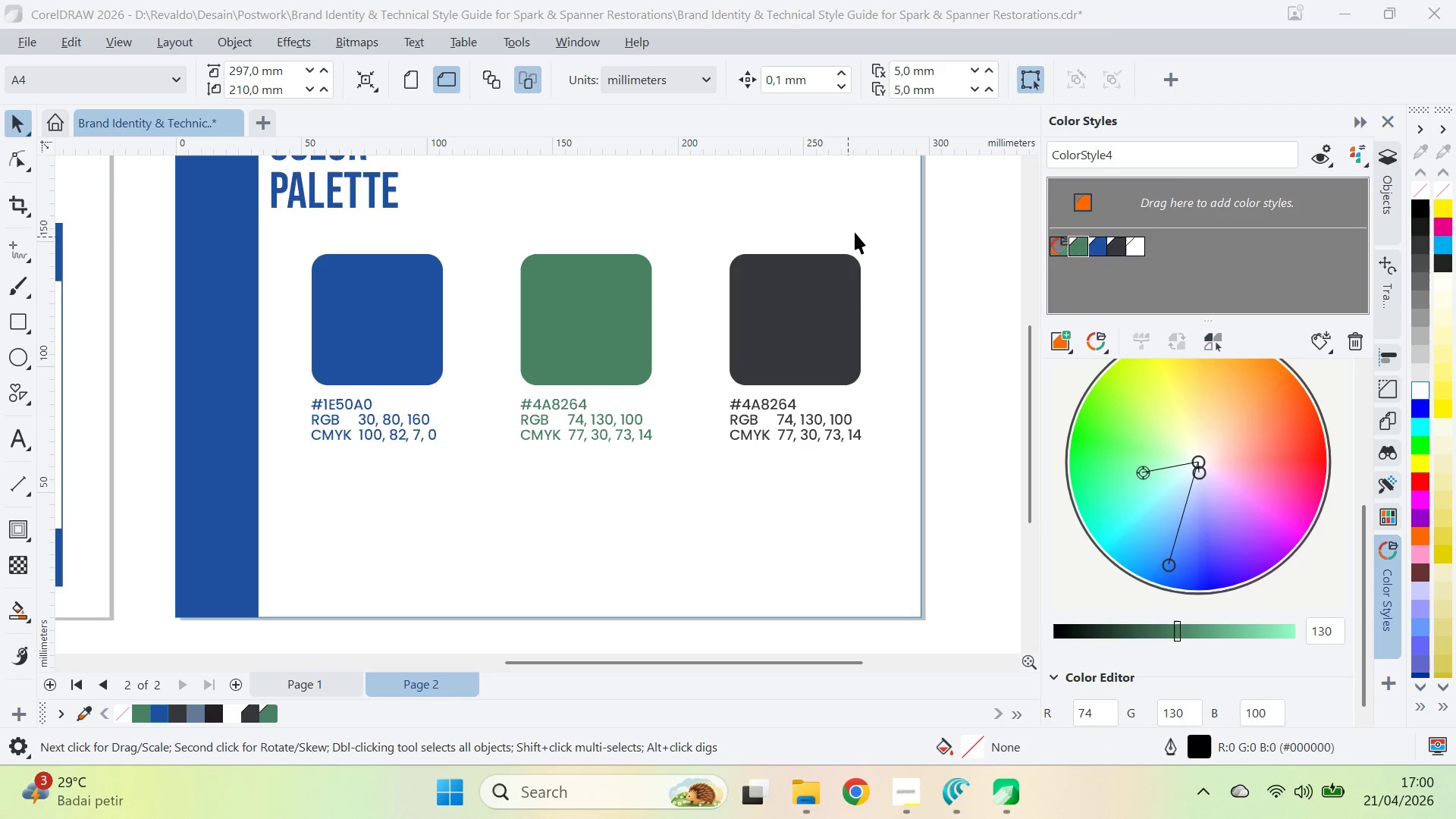 
left_click([815, 296])
 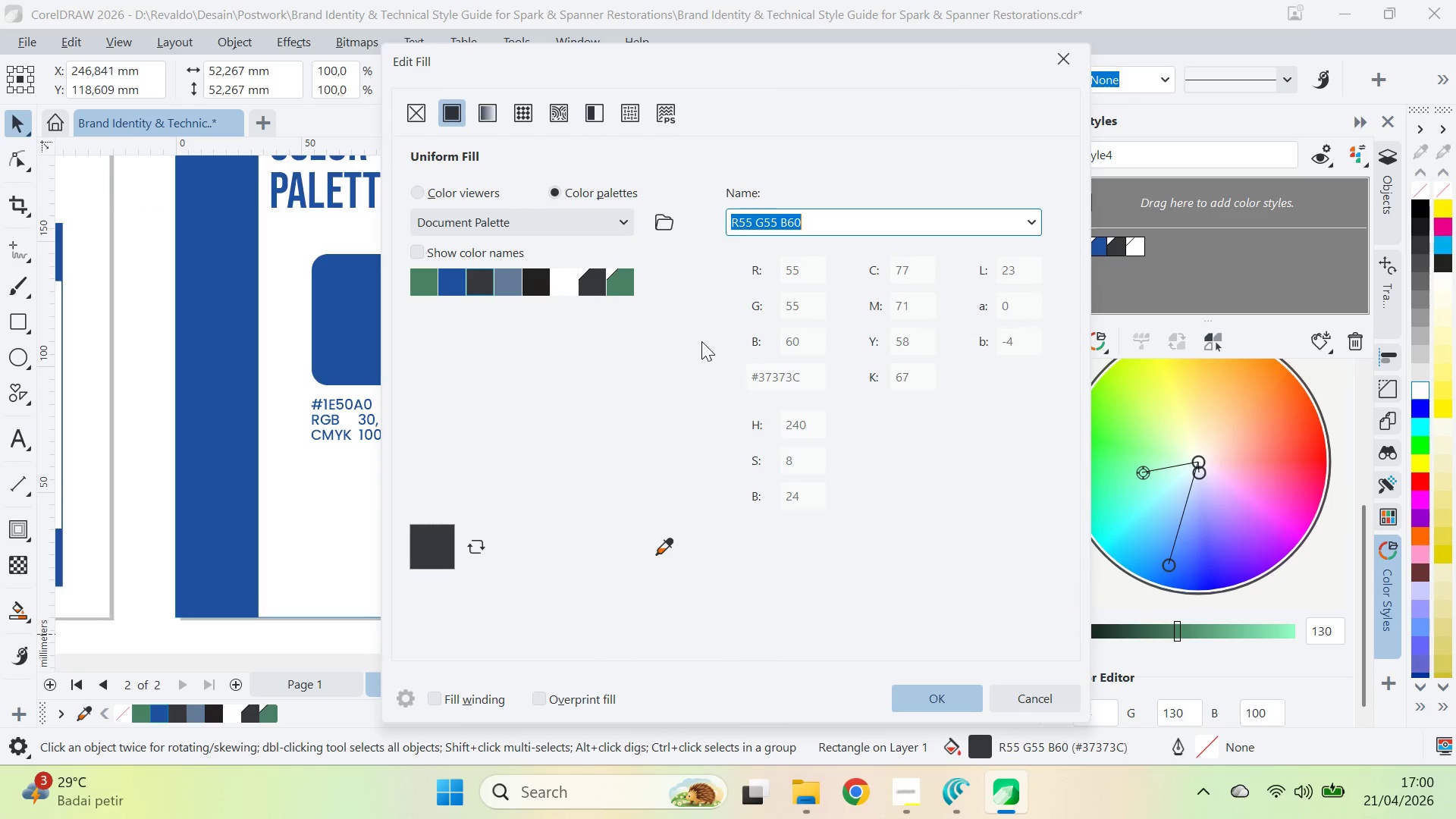 
key(Meta+Shift+S)
 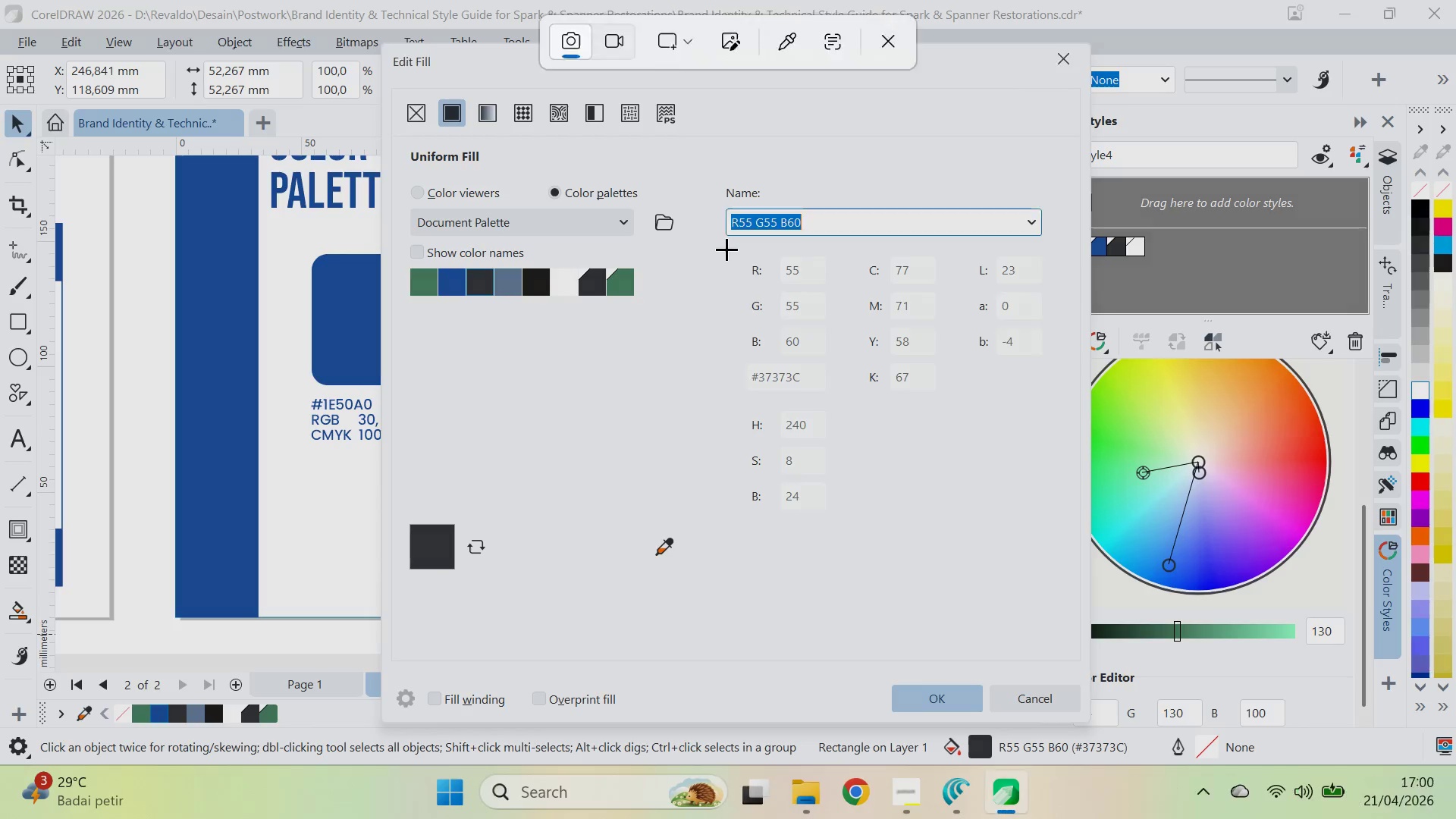 
left_click_drag(start_coordinate=[726, 244], to_coordinate=[949, 409])
 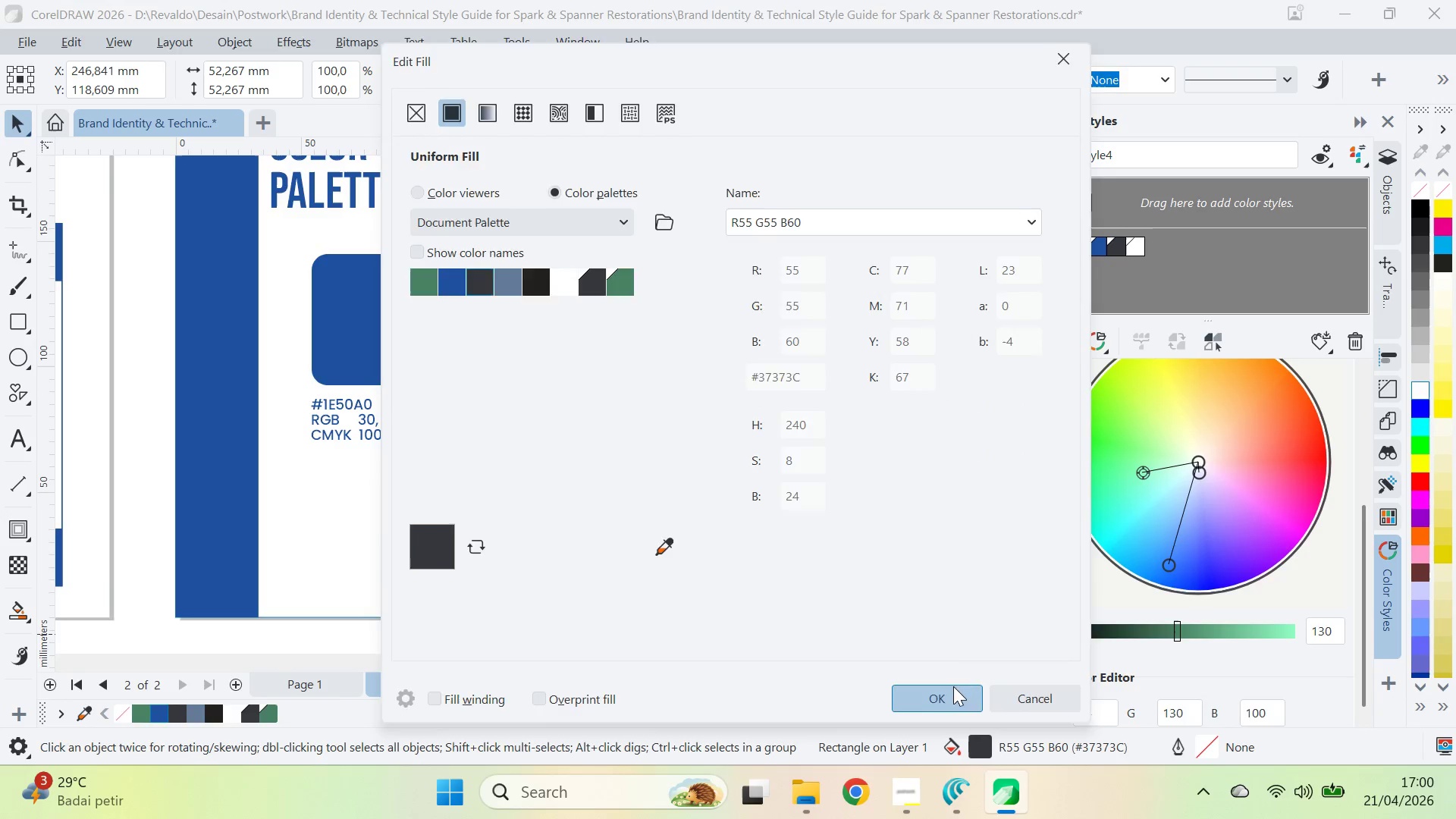 
key(Control+ControlLeft)
 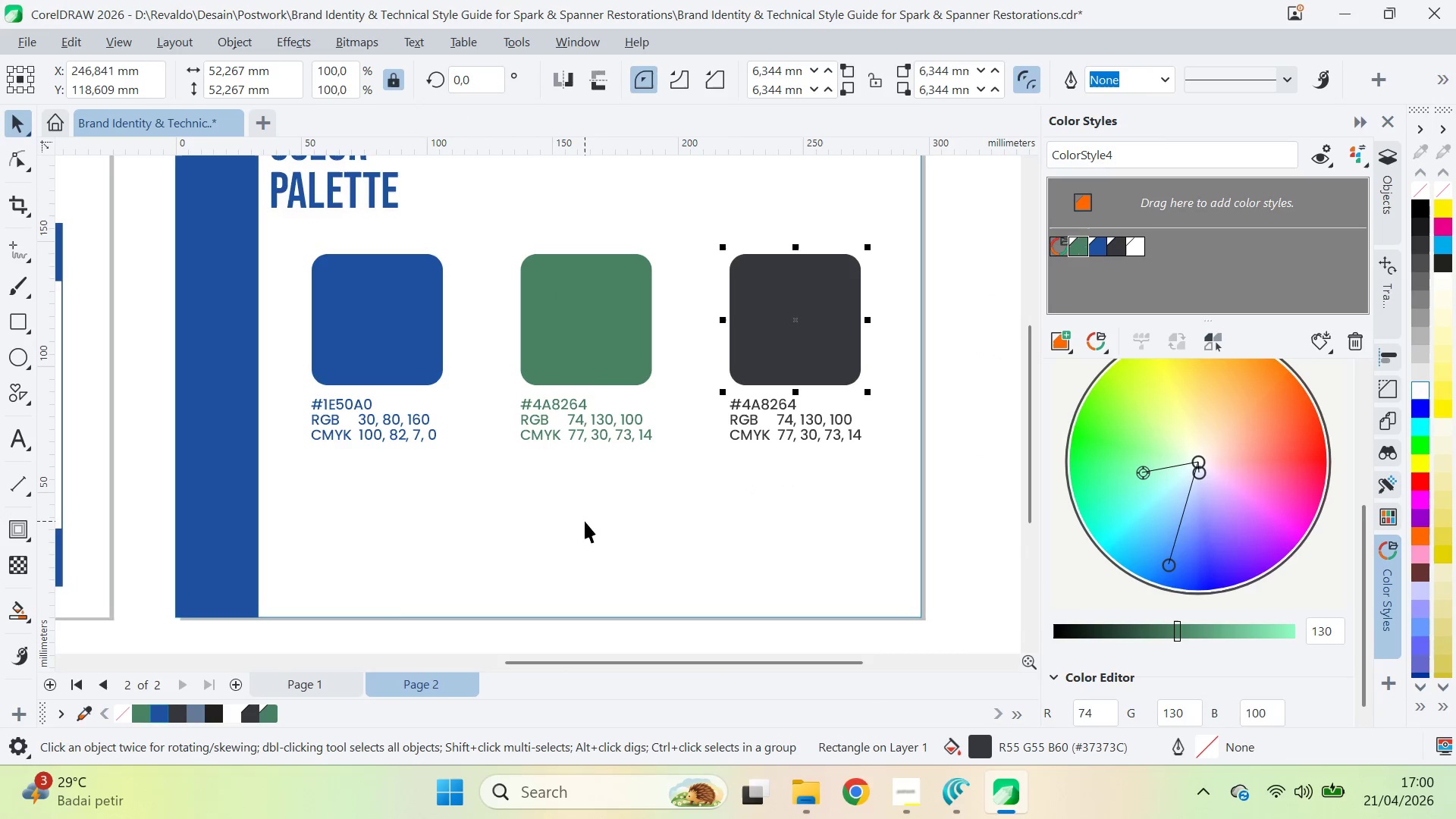 
key(Control+V)
 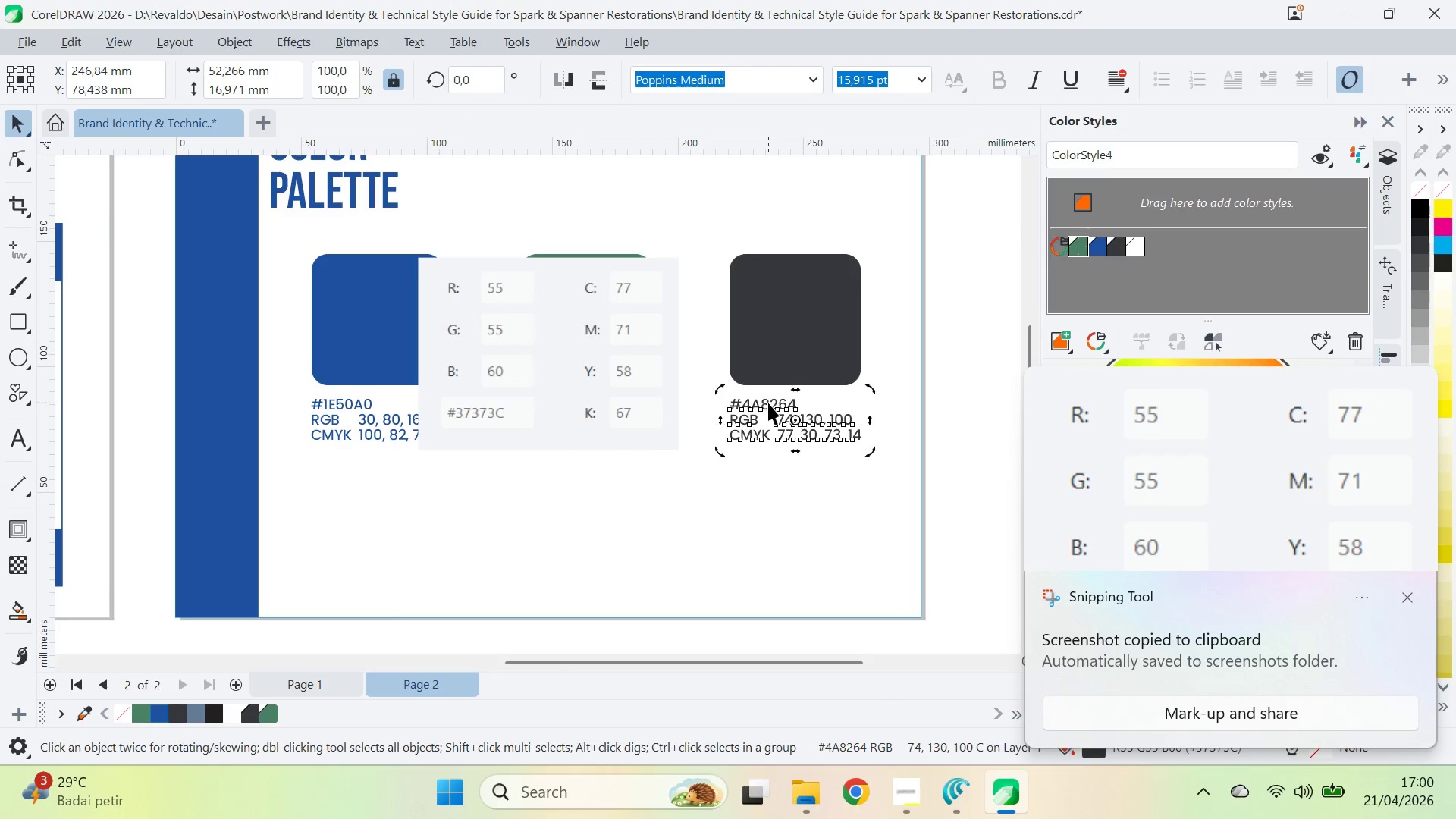 
left_click_drag(start_coordinate=[805, 403], to_coordinate=[745, 401])
 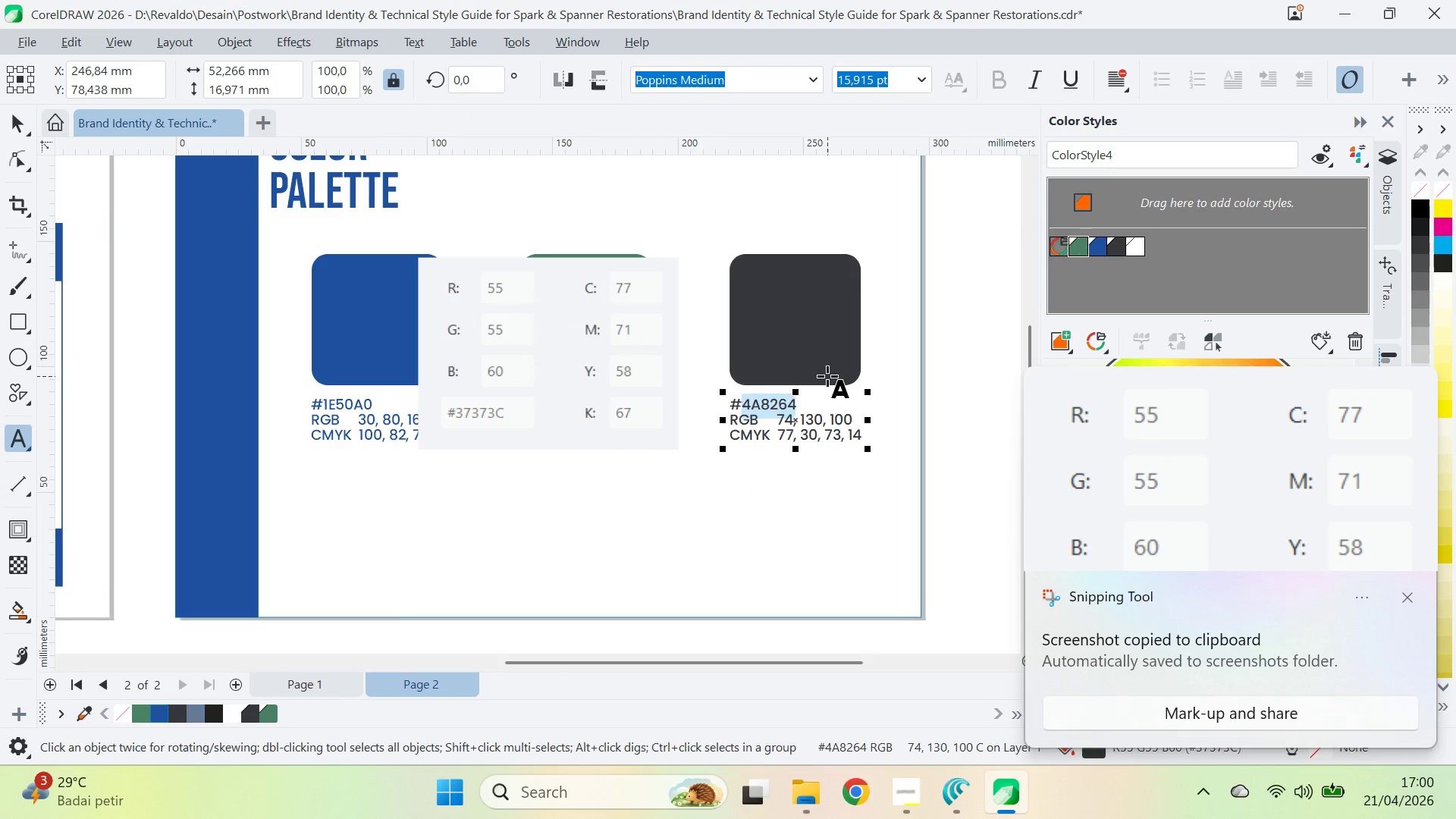 
type(37373c)
 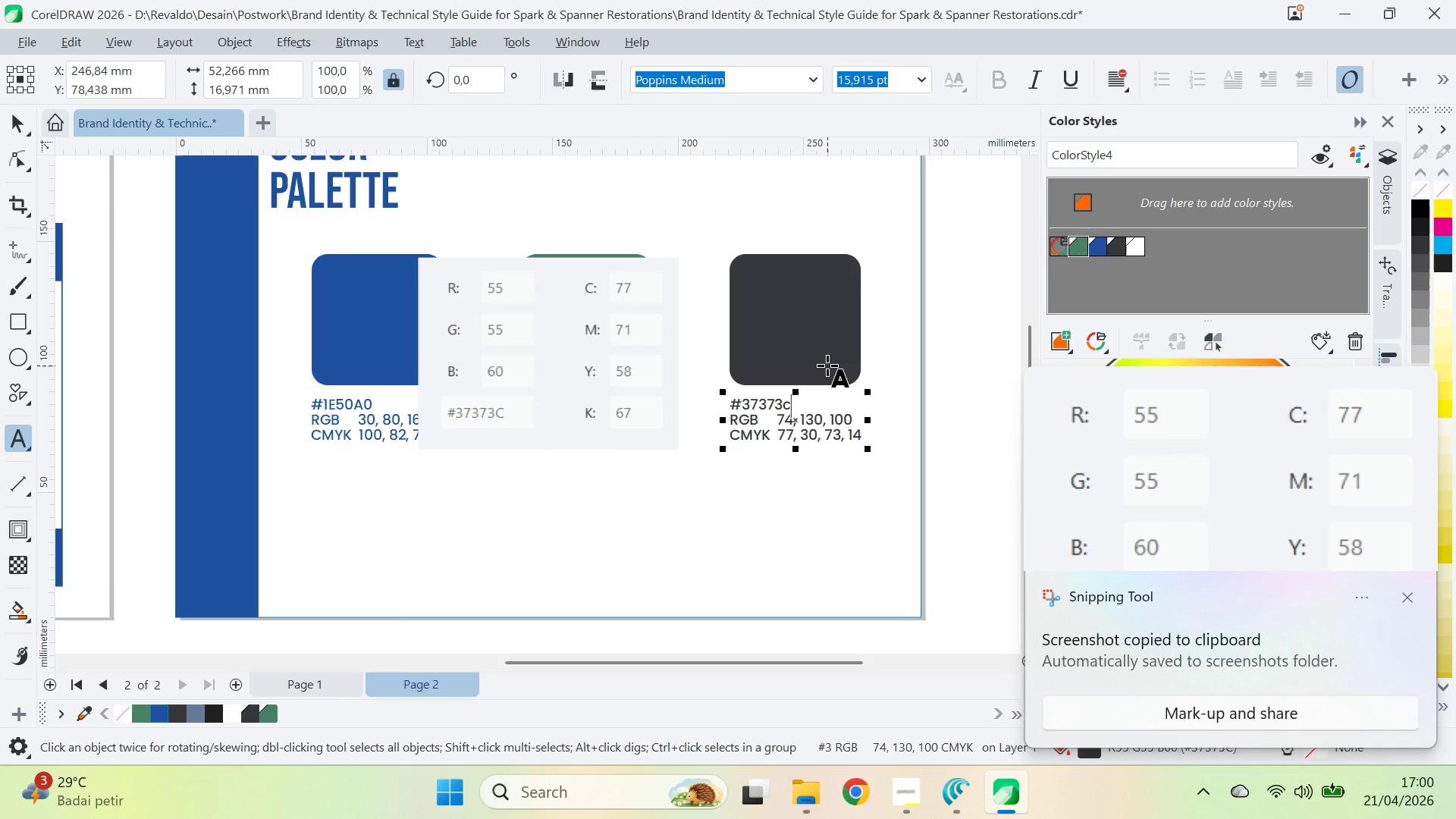 
key(ArrowDown)
 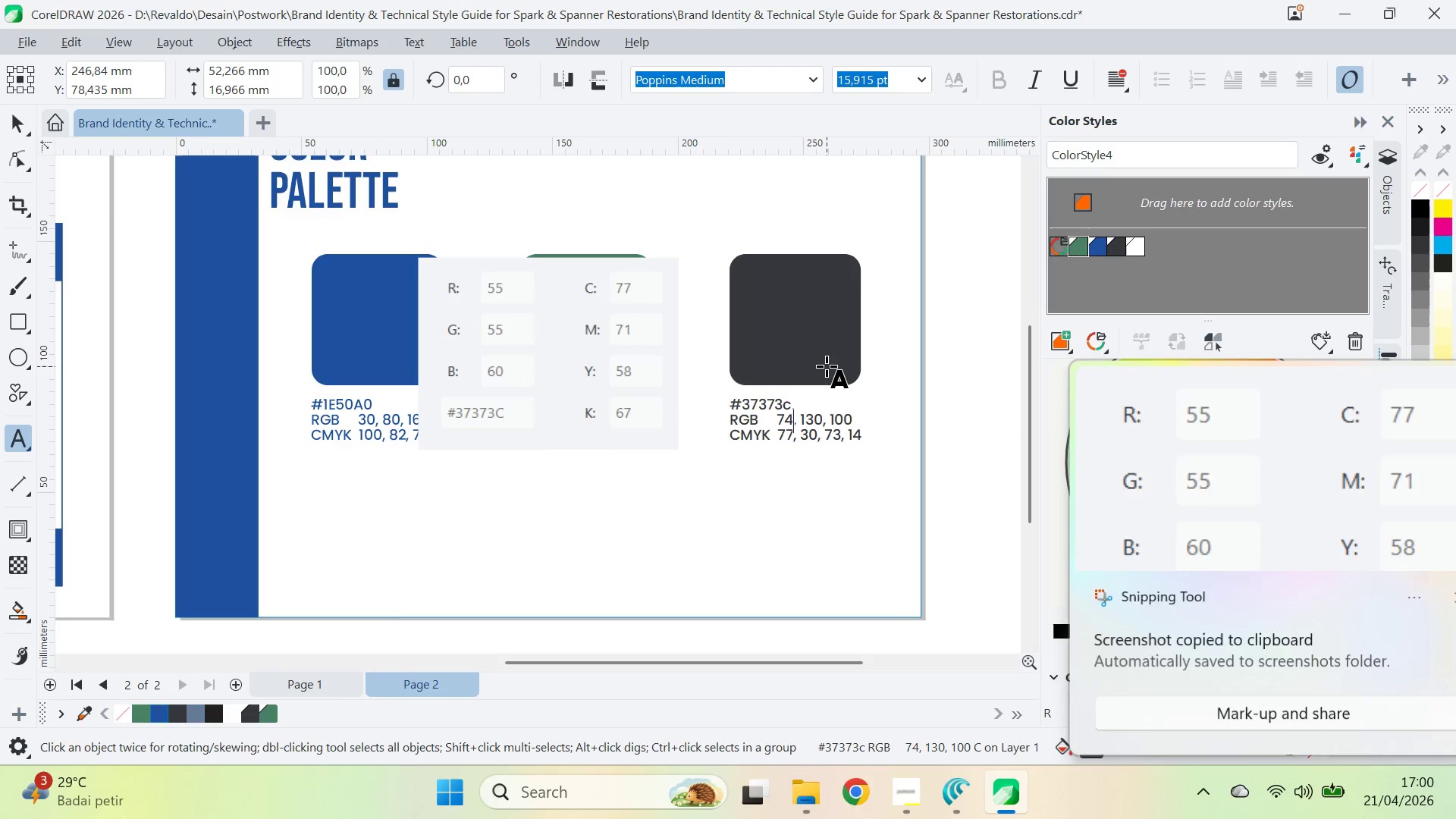 
key(Control+Delete)
 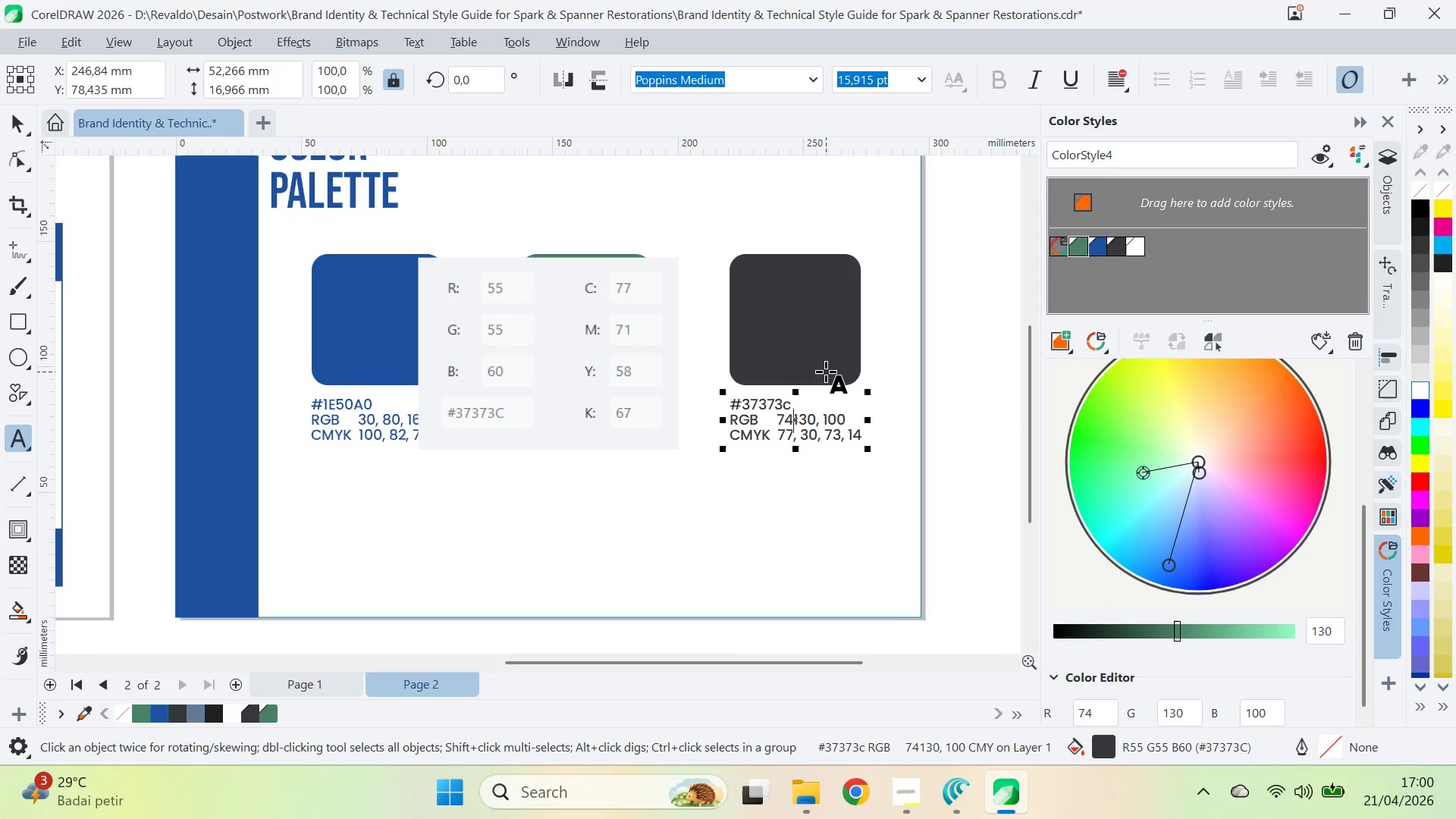 
key(Control+Delete)
 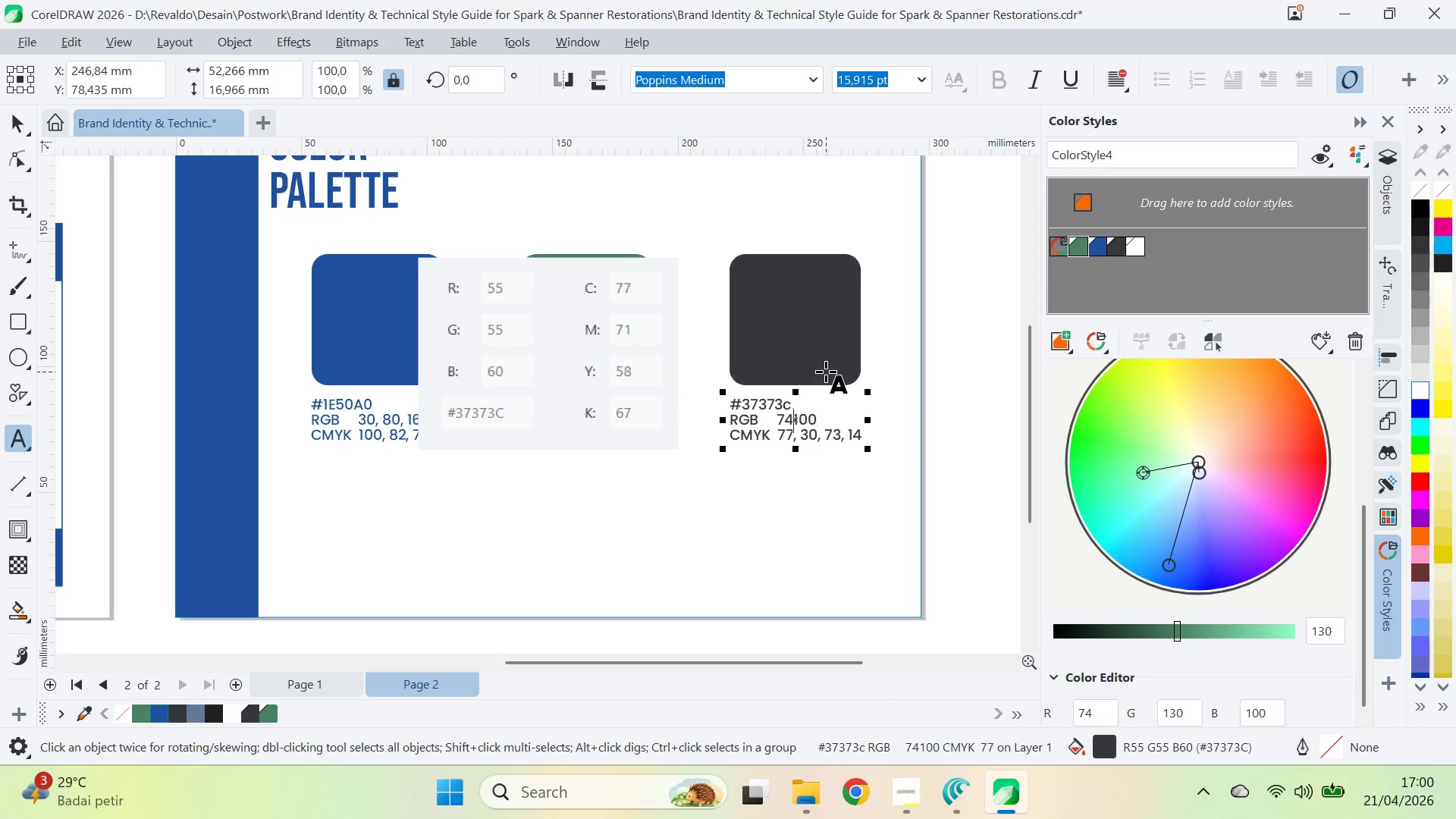 
key(Control+Delete)
 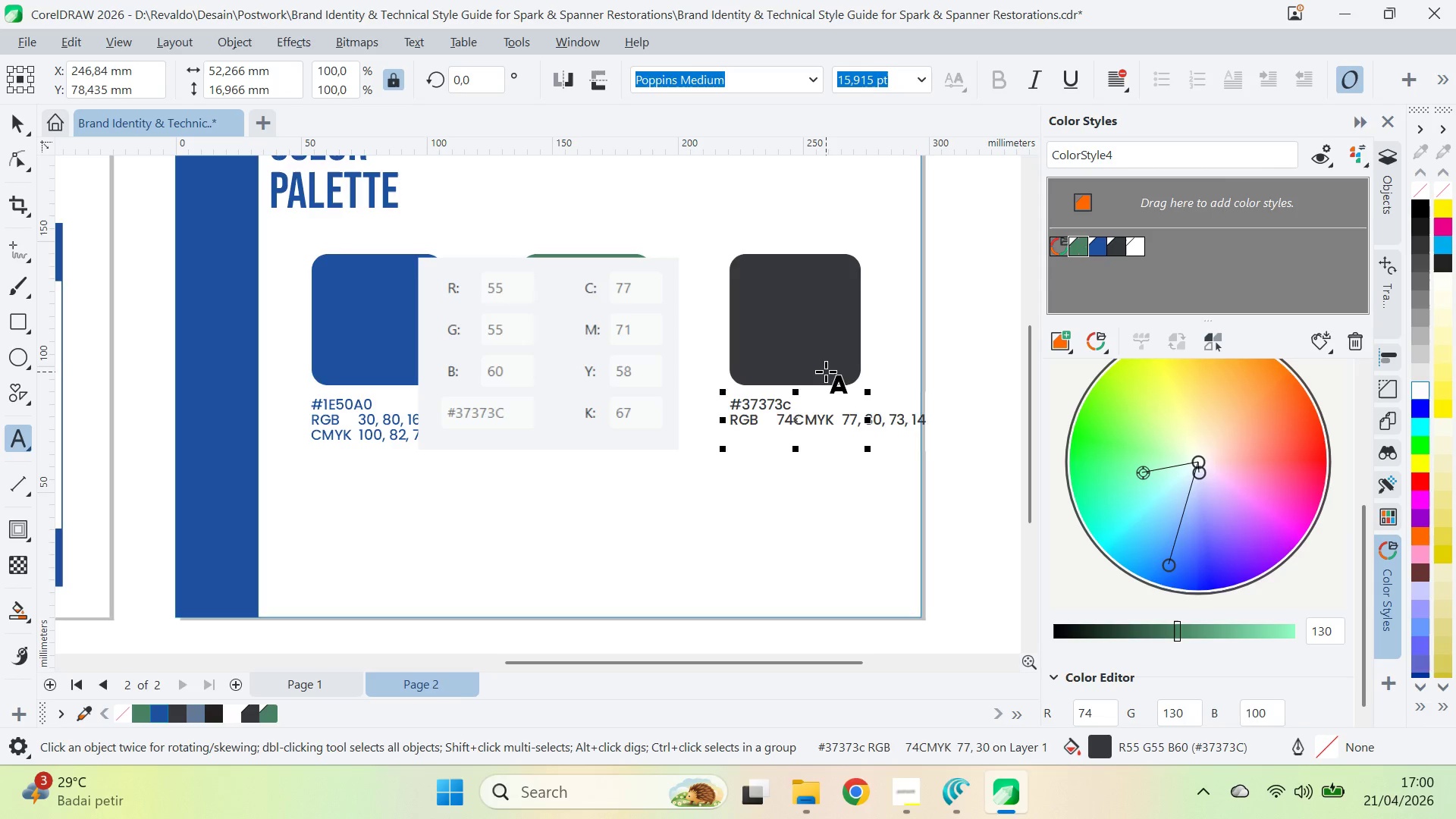 
key(Backspace)
key(Backspace)
type(55, 55, 60)
 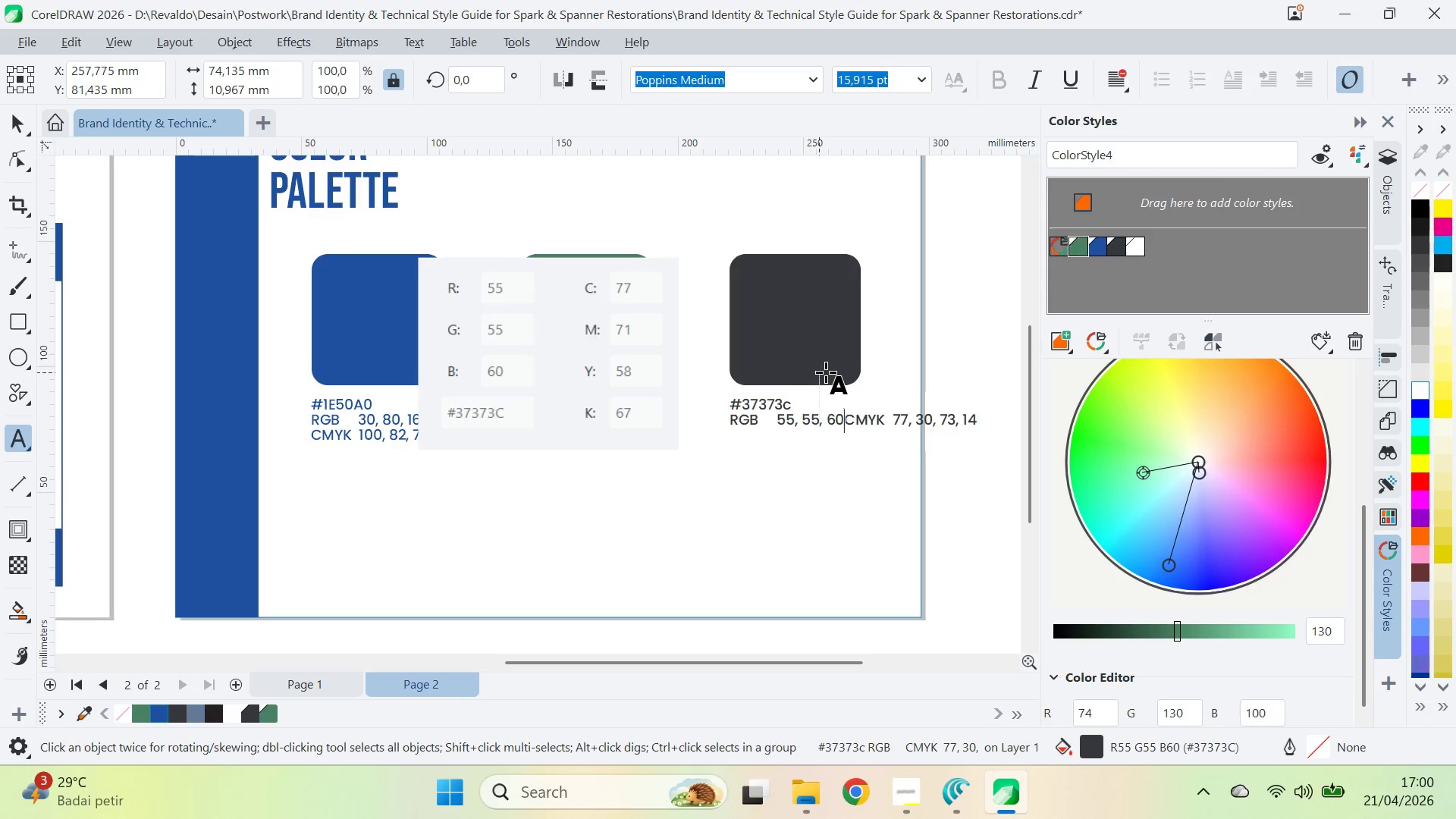 
key(Enter)
 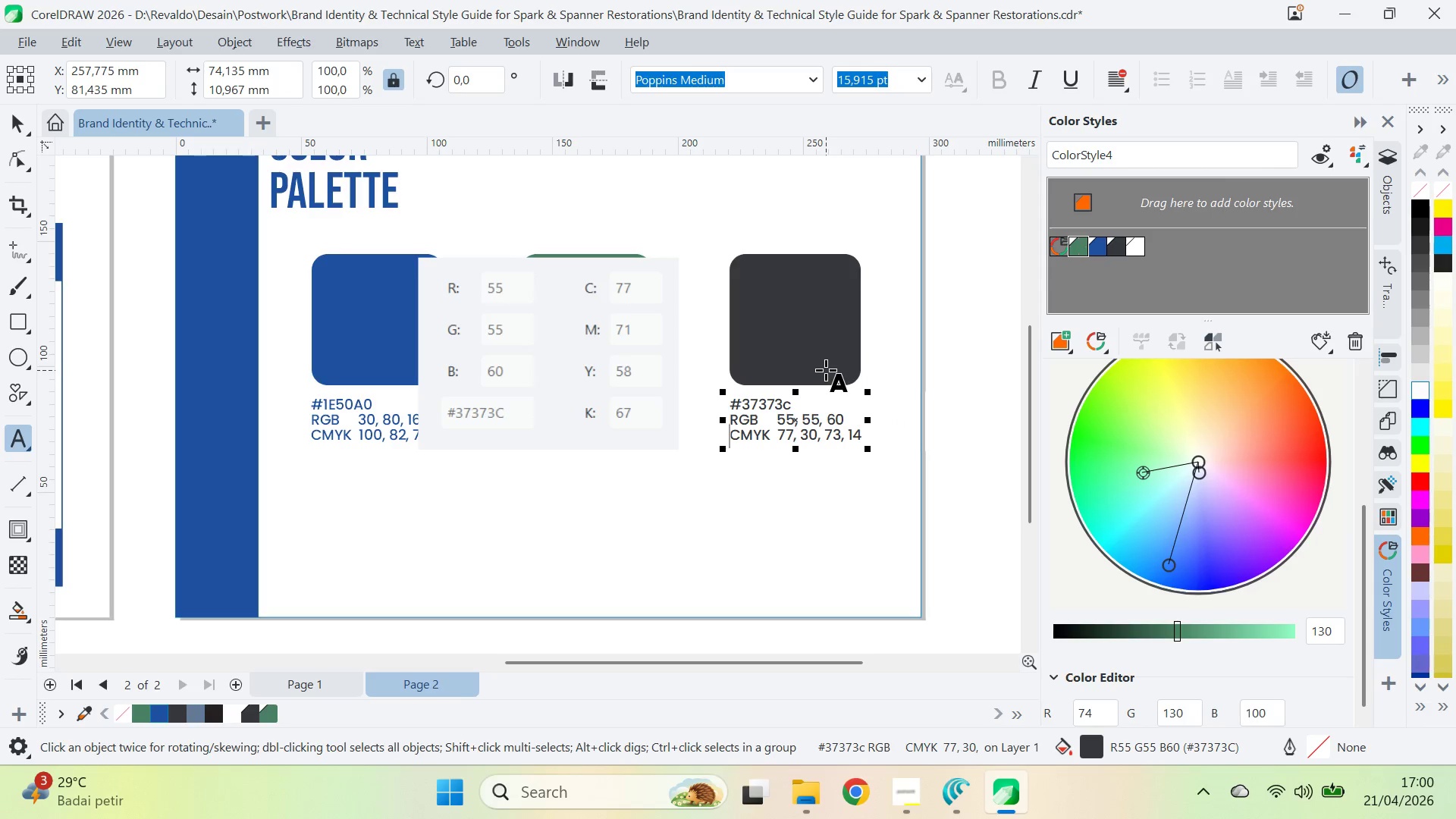 
key(Control+ArrowRight)
 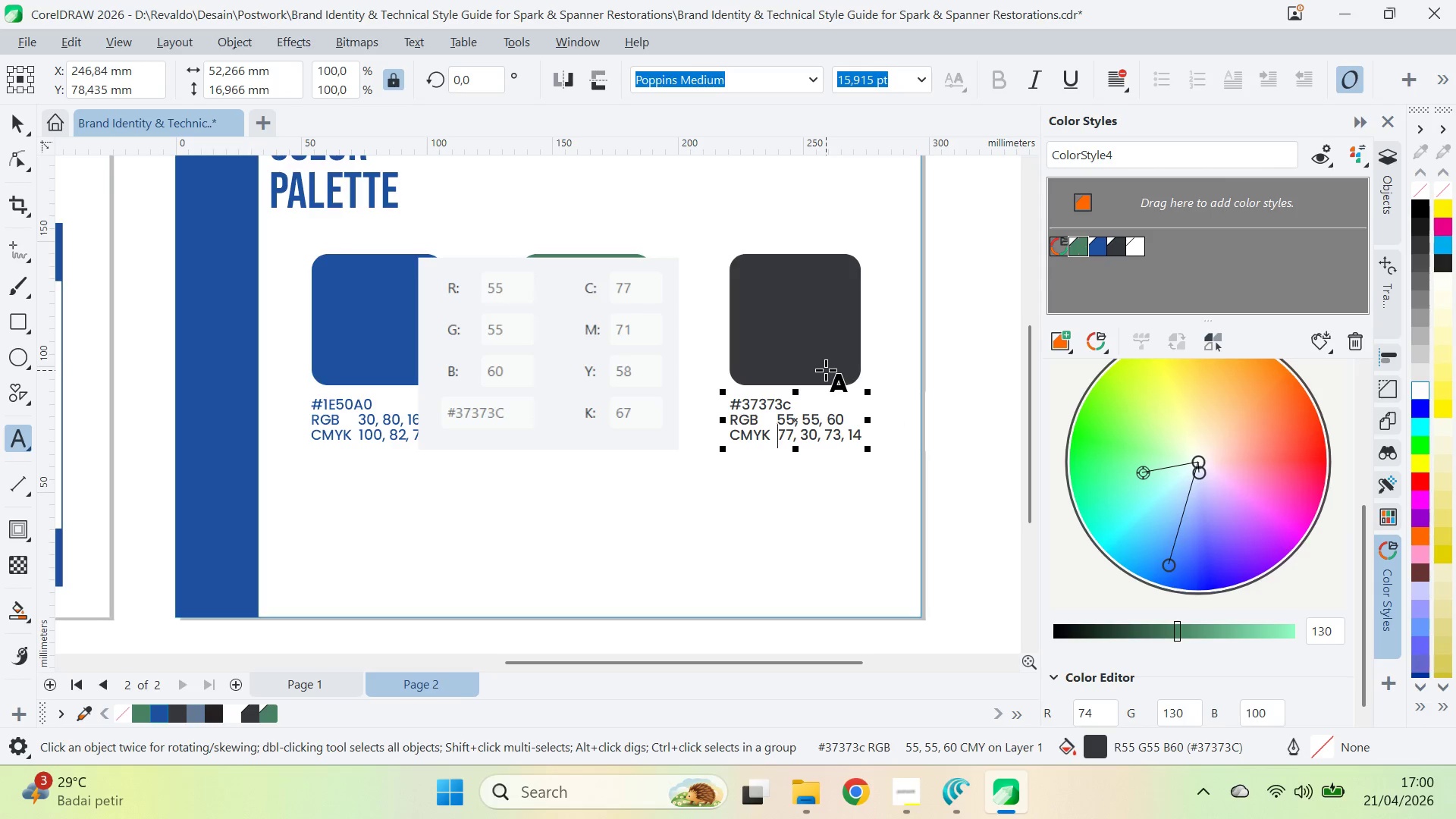 
key(Delete)
 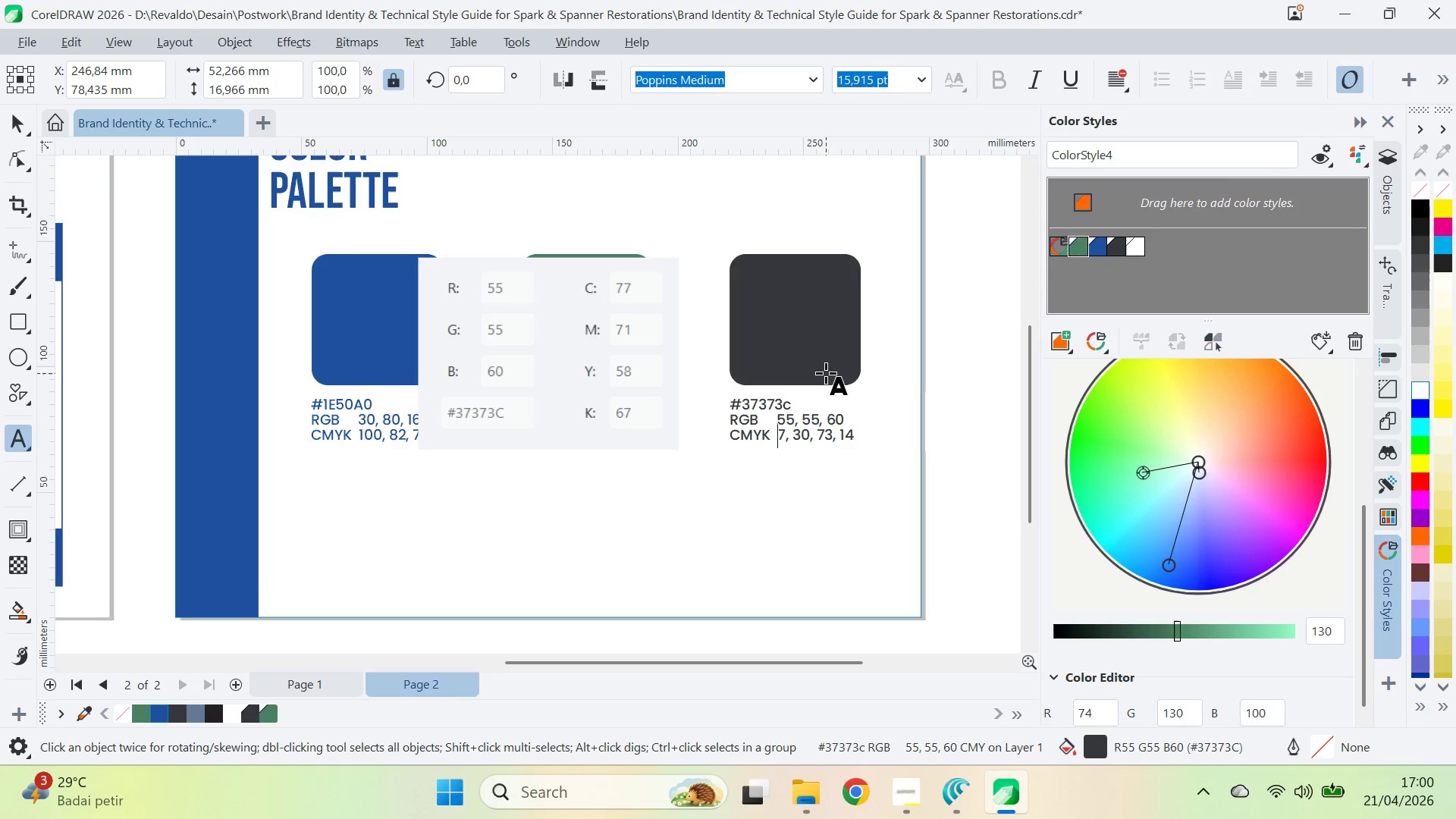 
key(Control+Delete)
 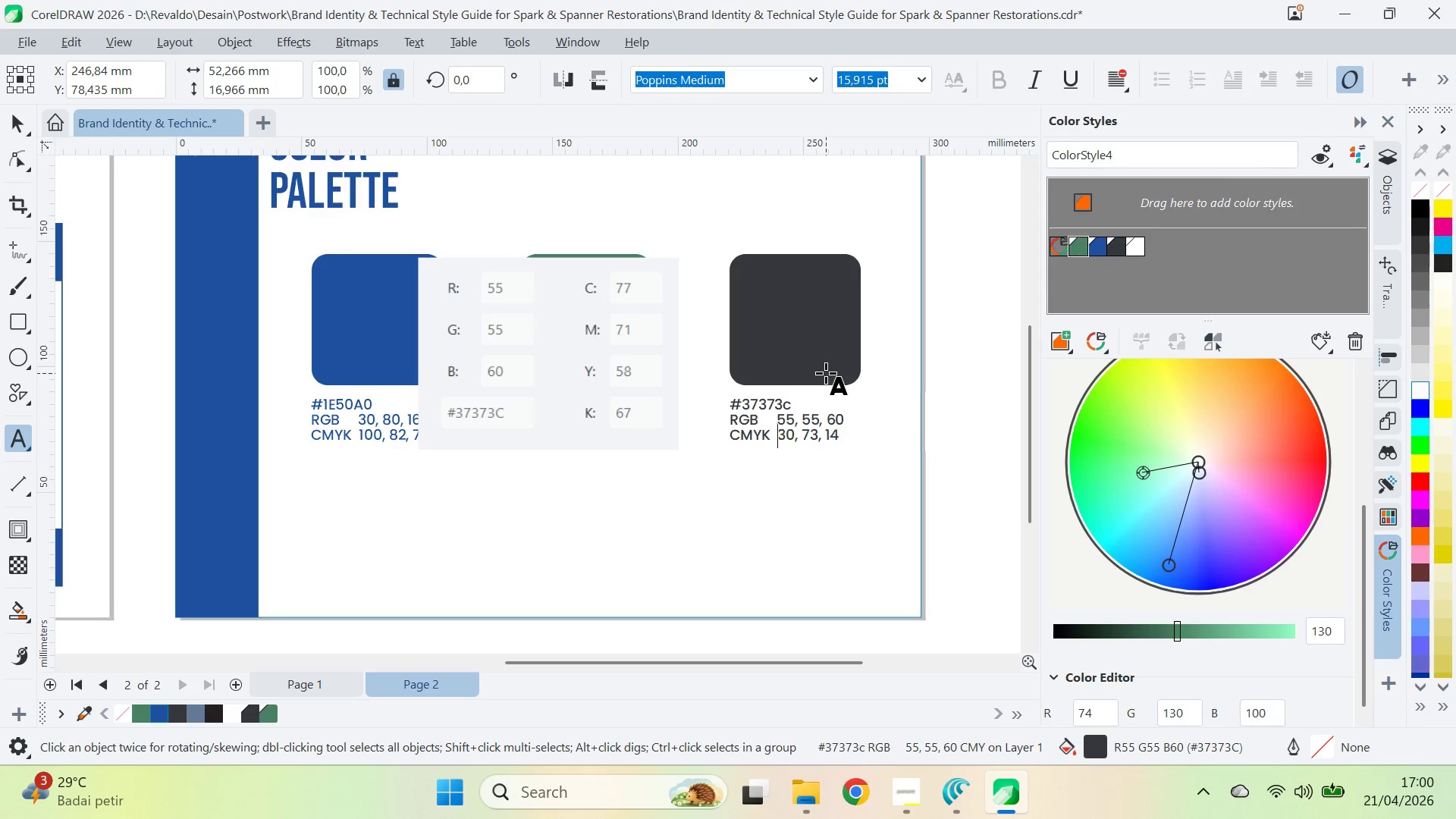 
key(Control+Delete)
 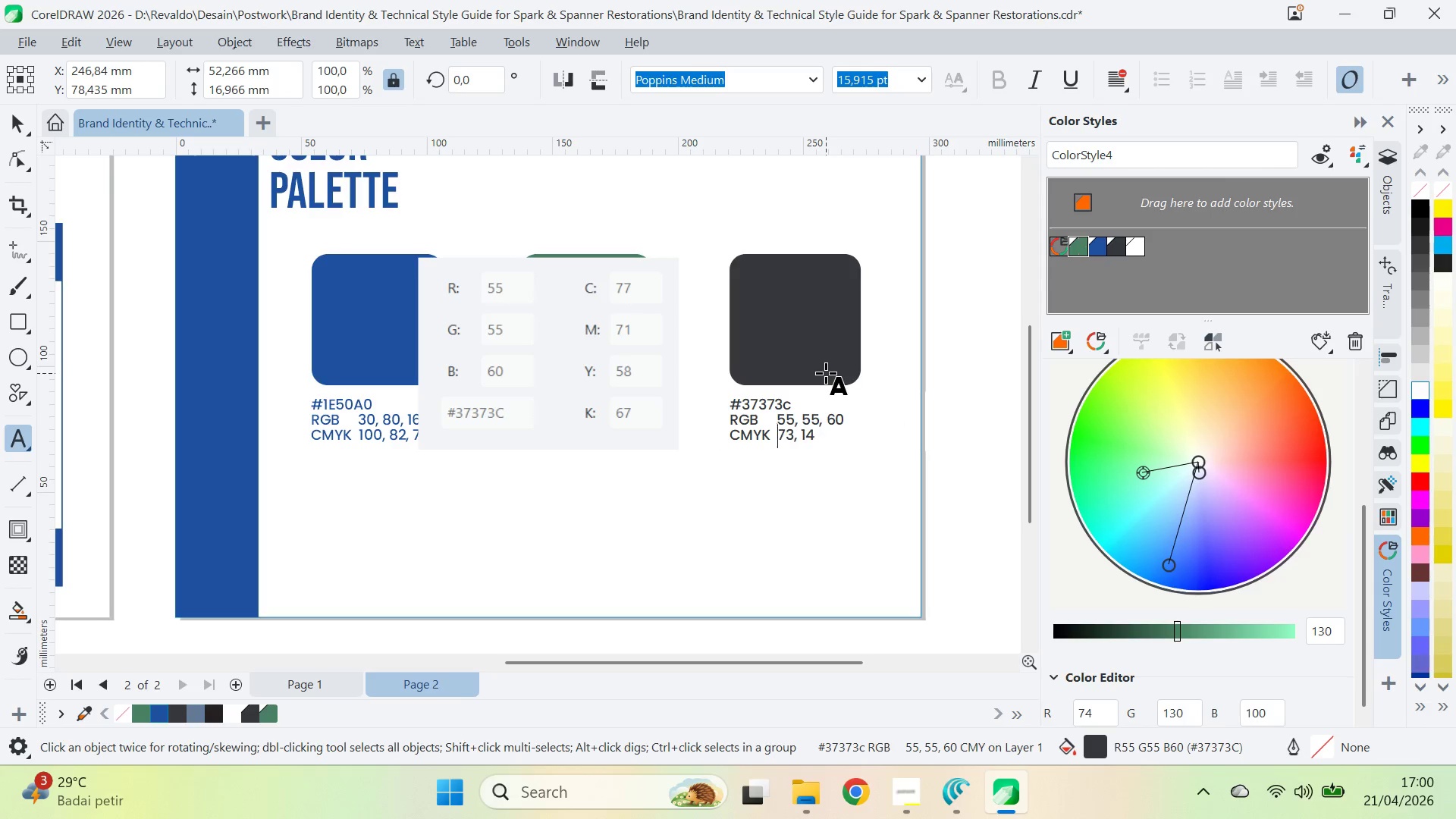 
key(Control+Delete)
 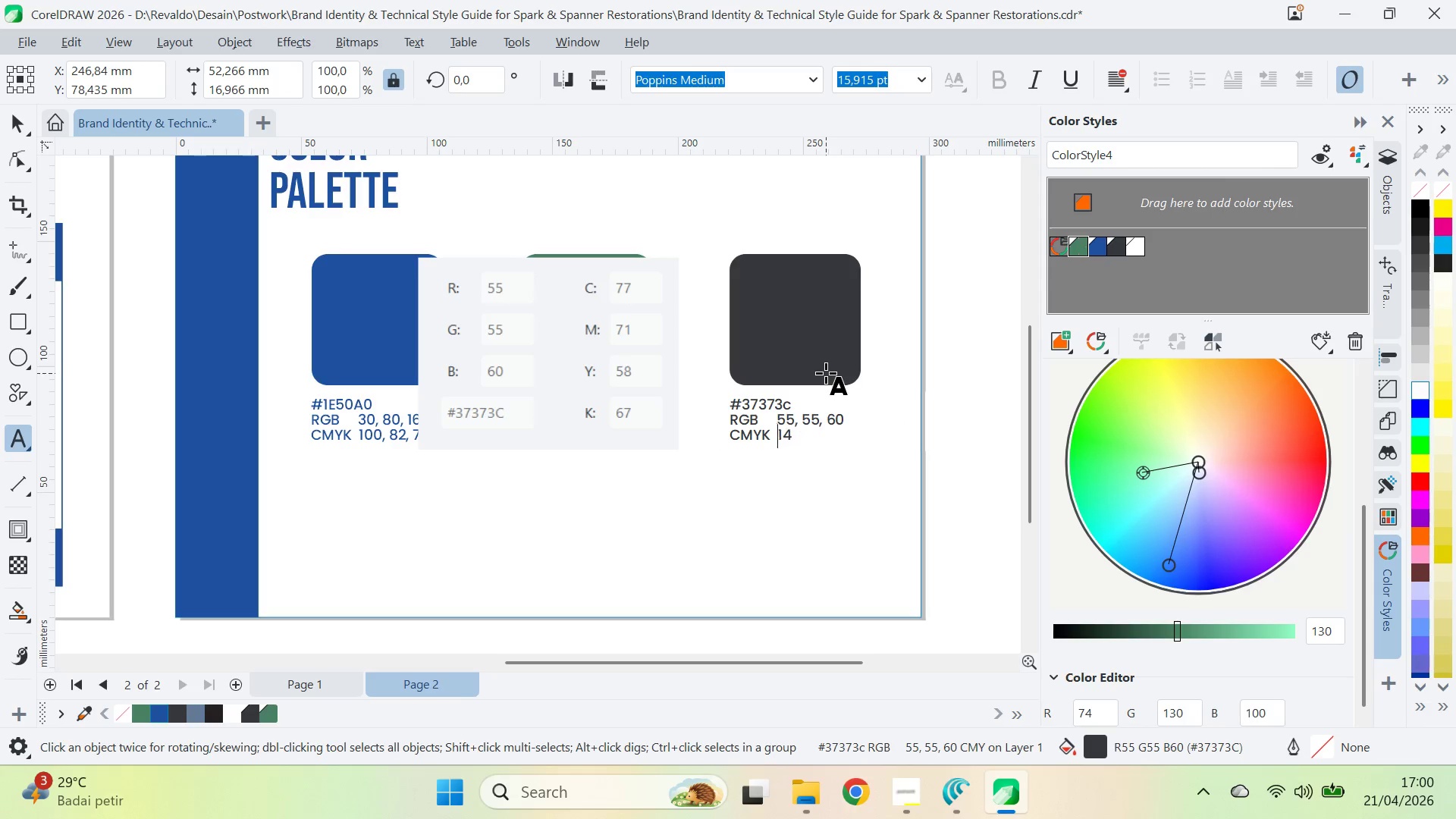 
key(Control+Delete)
 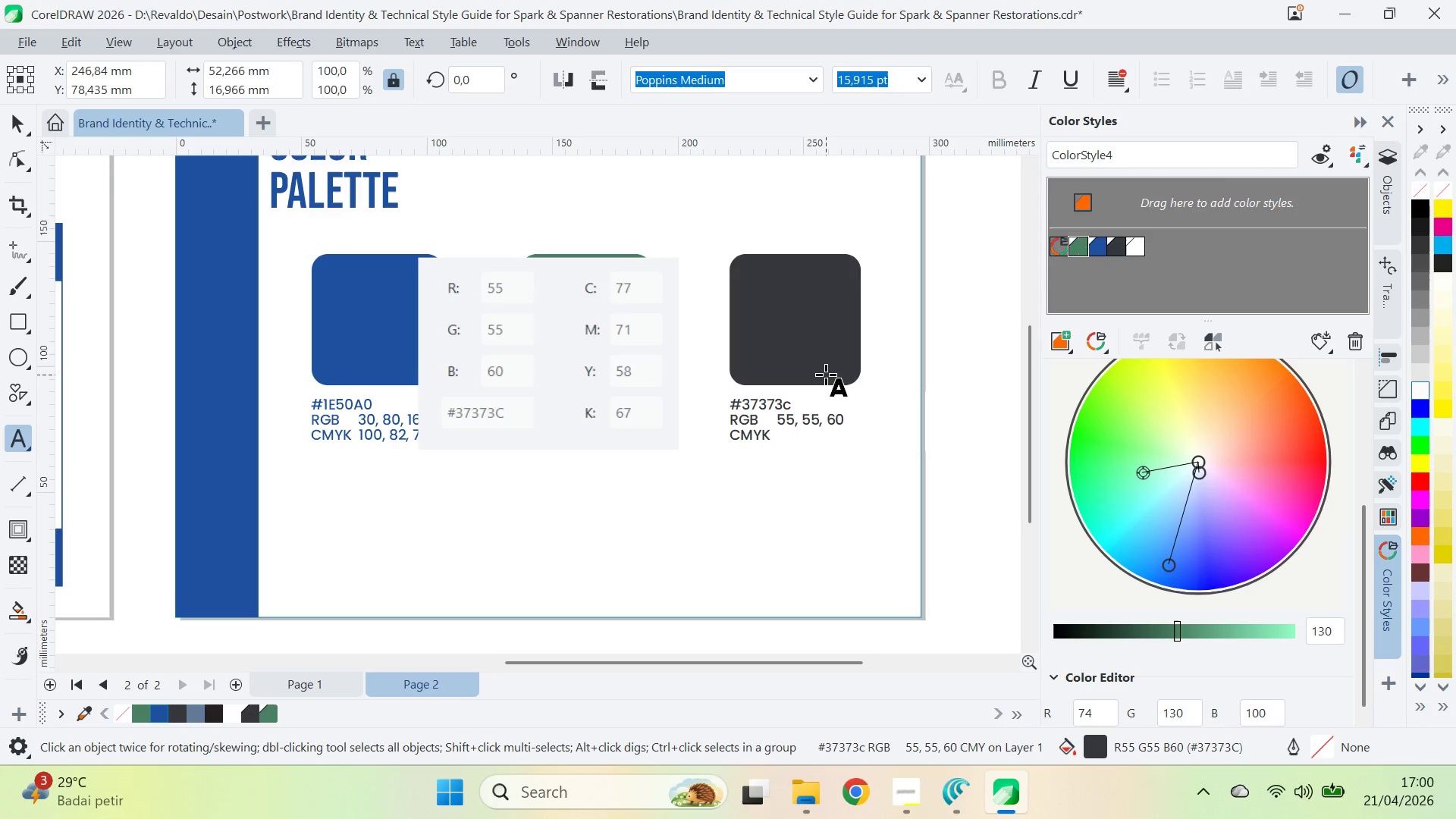 
type(77,71,)
key(Backspace)
key(Backspace)
key(Backspace)
type( 71, 58, 67)
 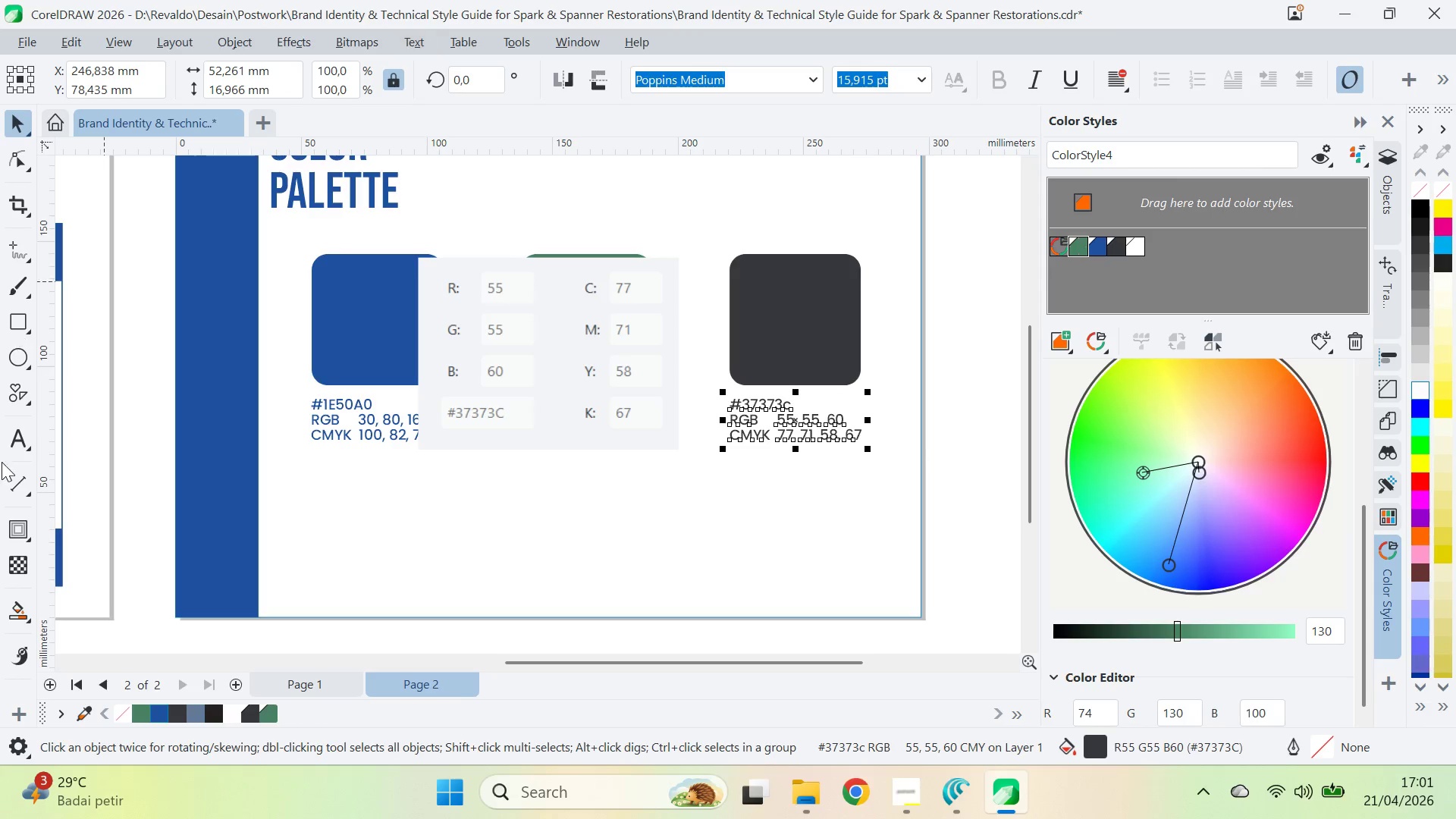 
key(Delete)
 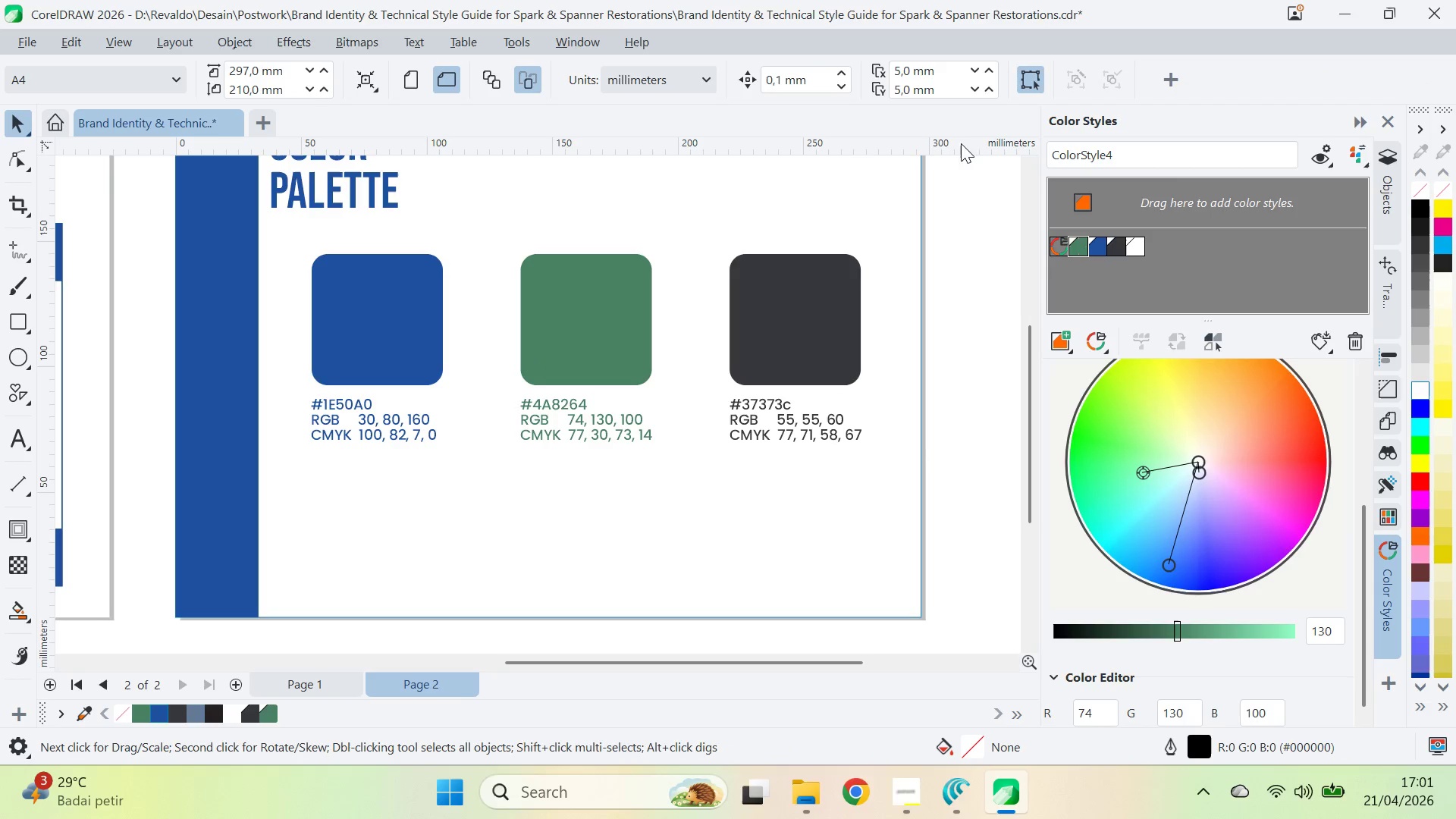 
key(Backspace)
 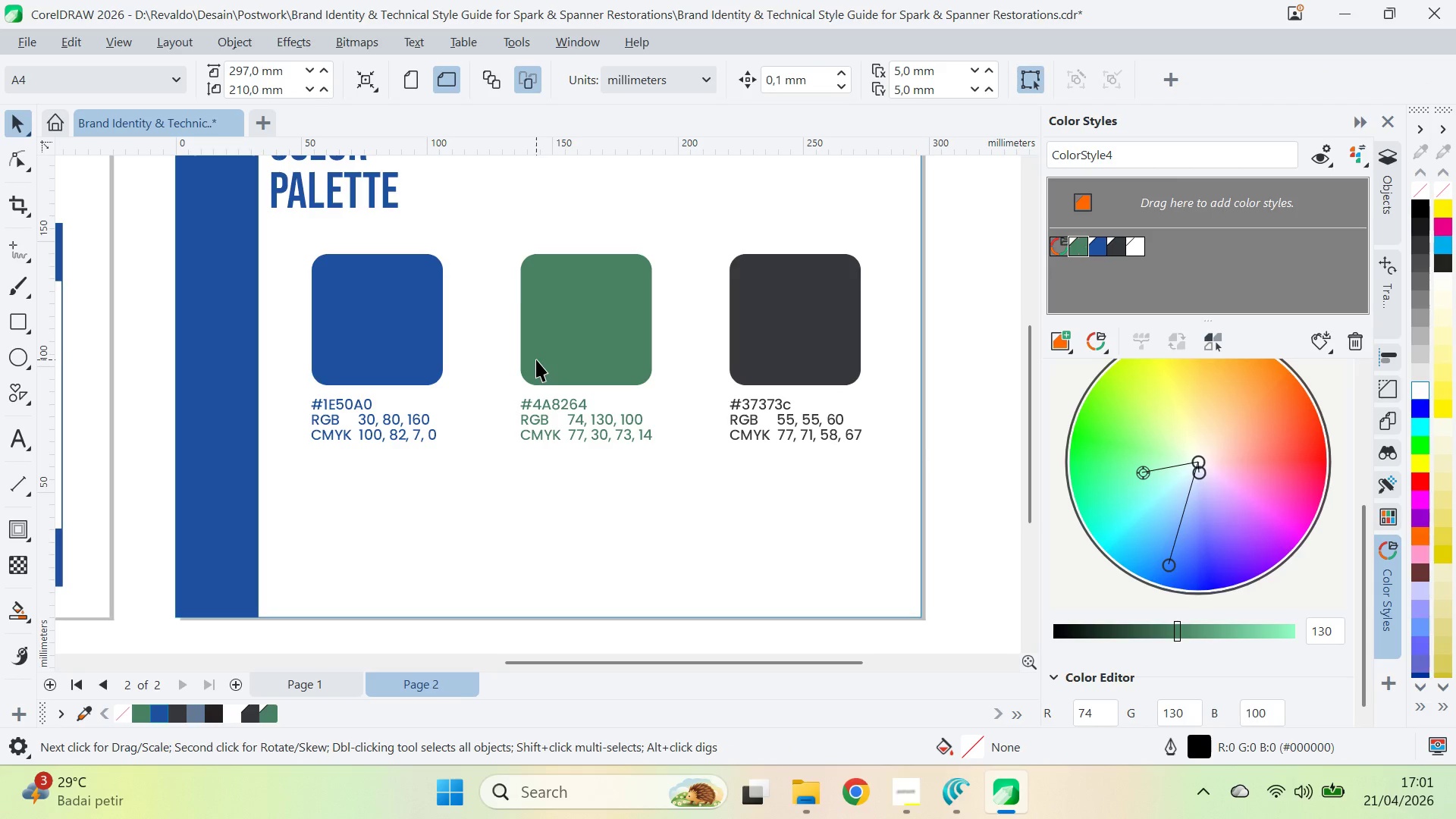 
left_click_drag(start_coordinate=[975, 204], to_coordinate=[298, 511])
 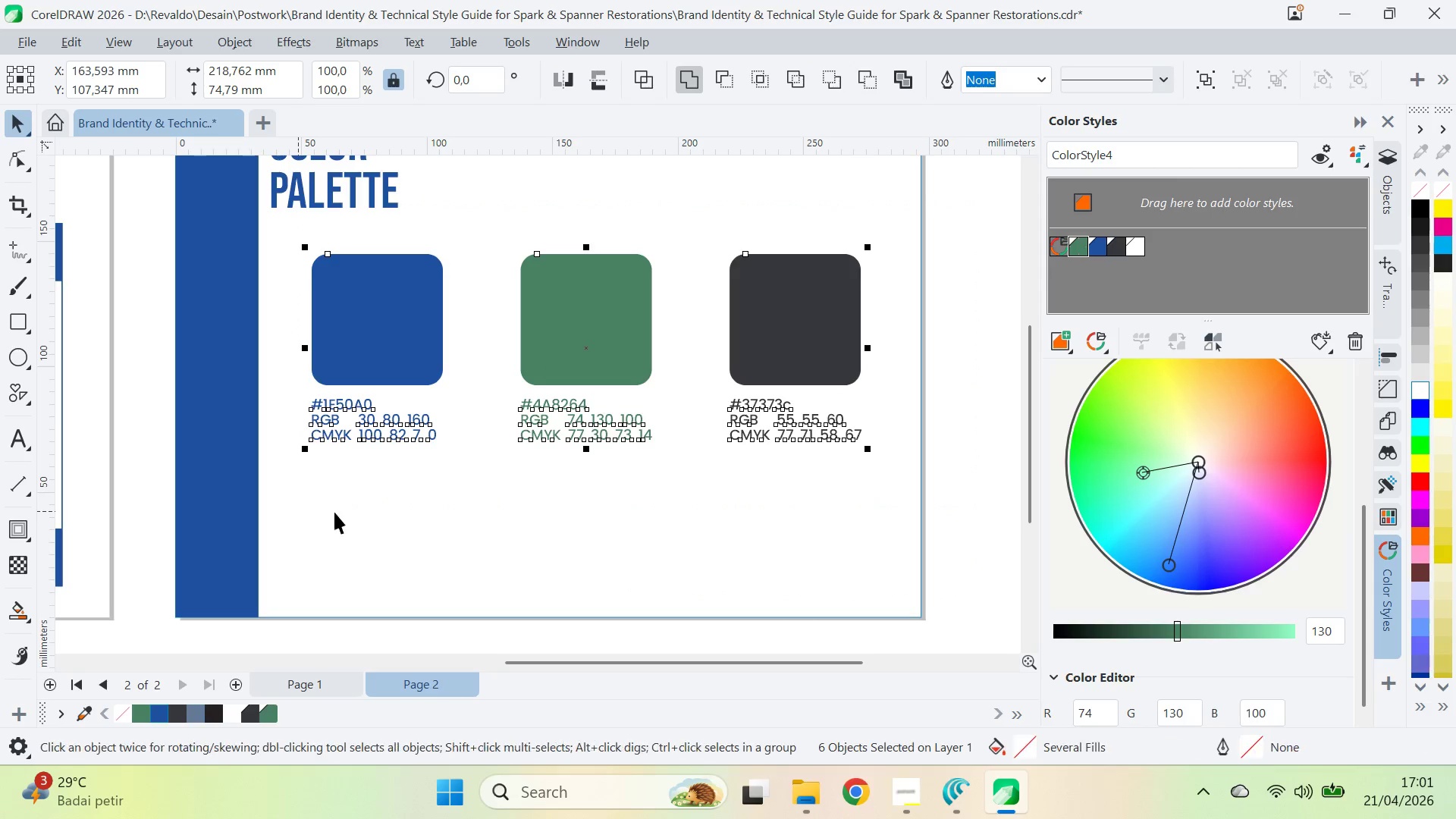 
key(Control+G)
 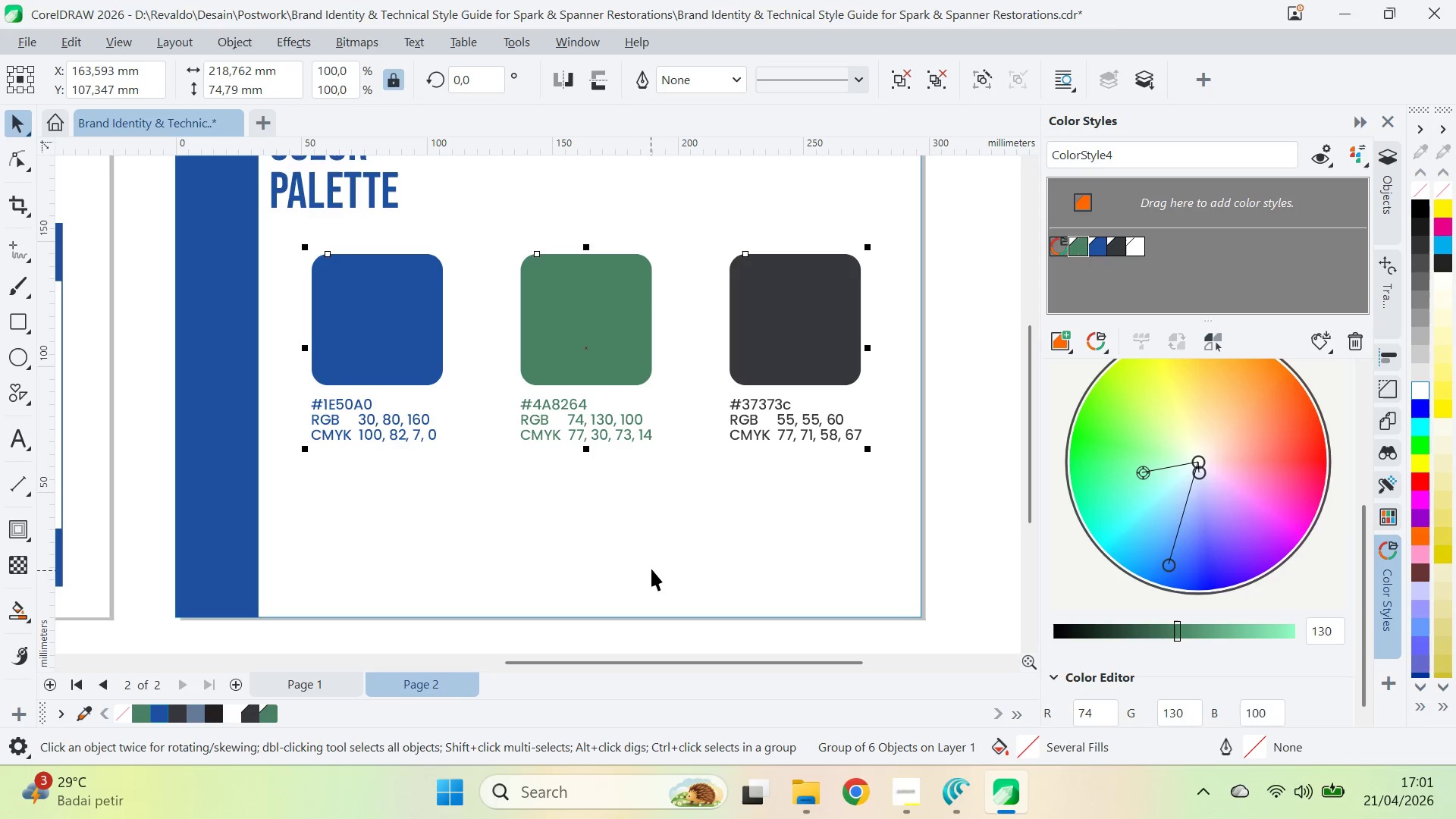 
key(Shift+ShiftLeft)
 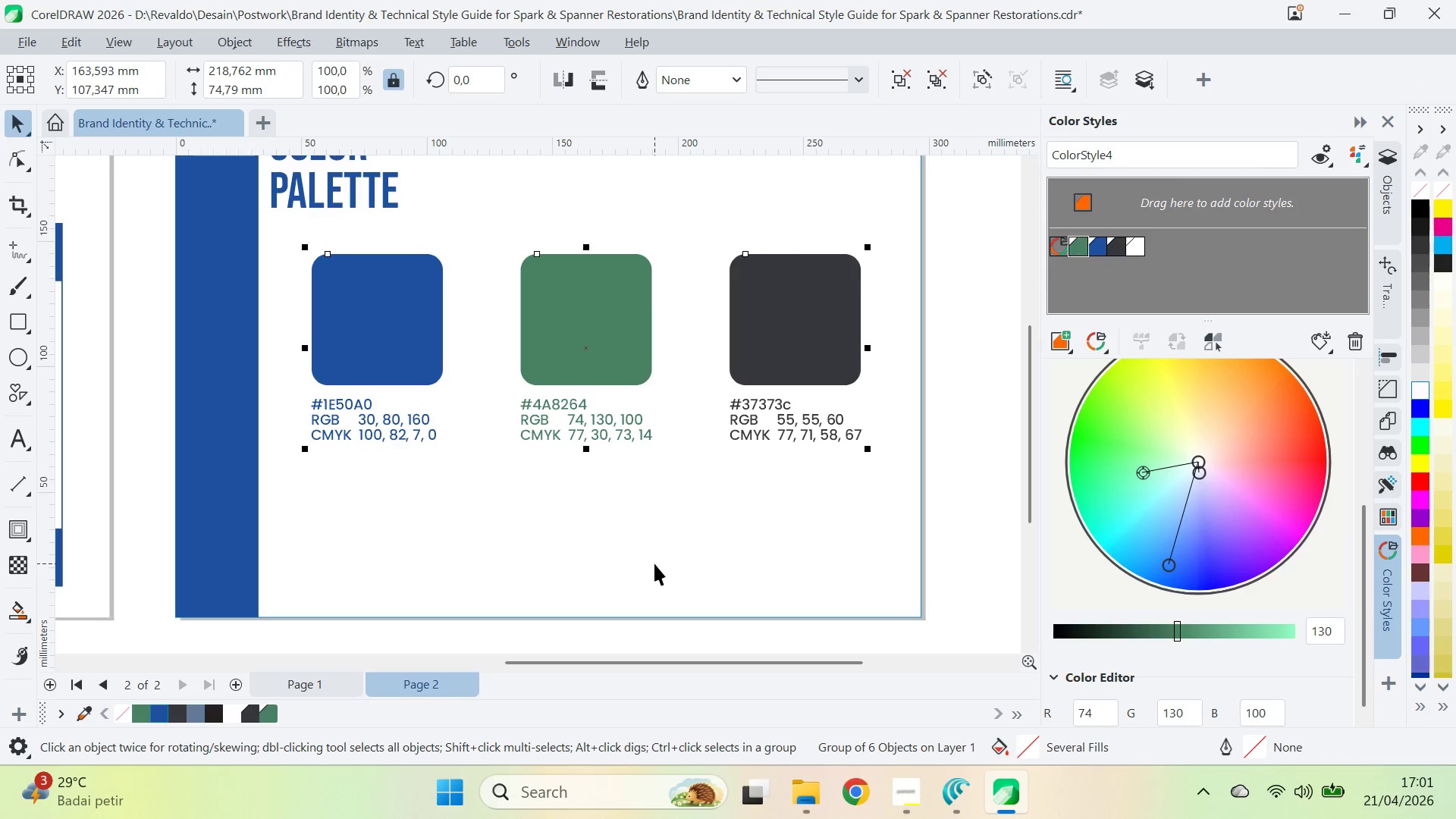 
key(C)
 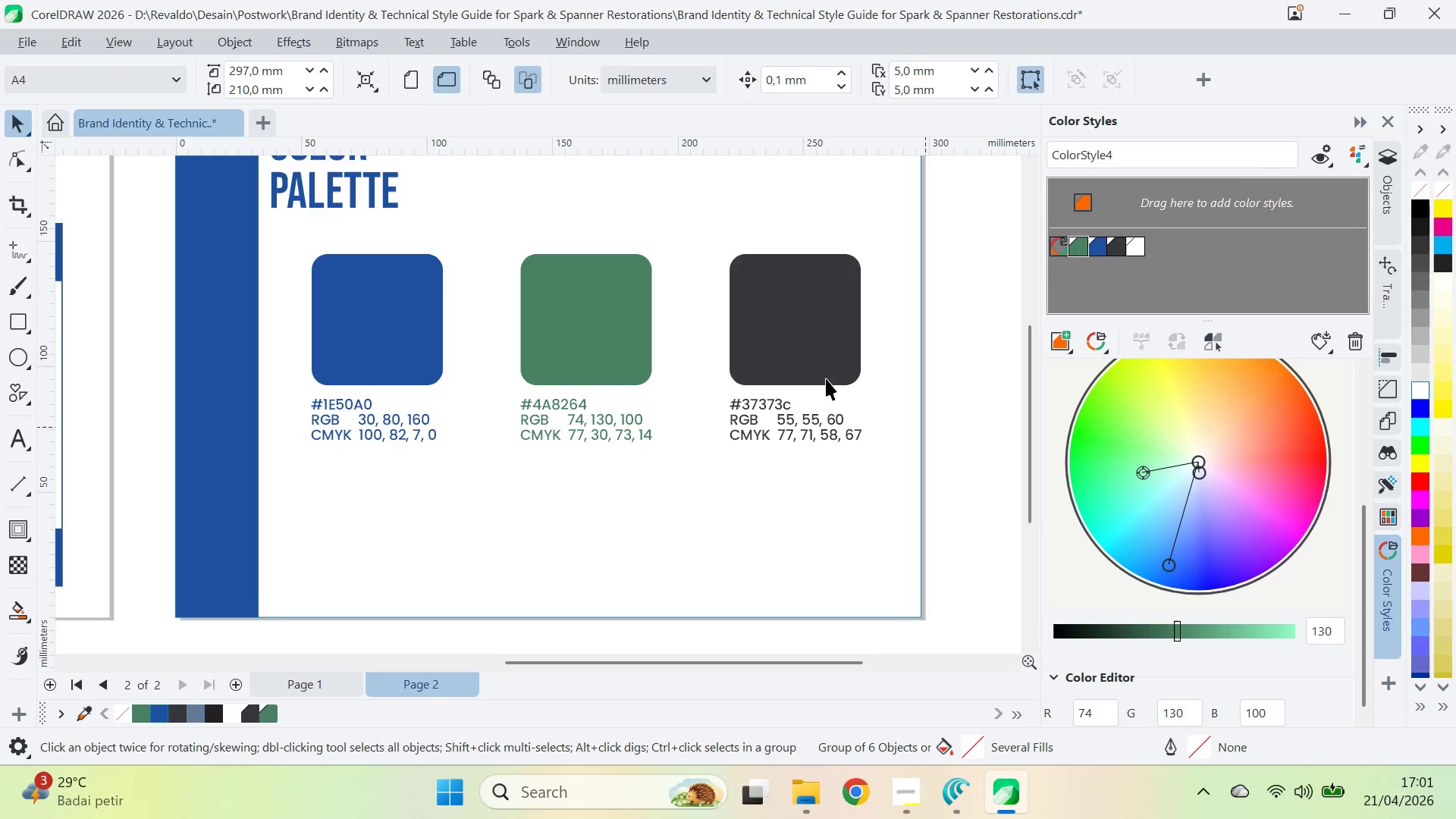 
hold_key(key=ShiftLeft, duration=0.53)
triple_click([830, 512])
 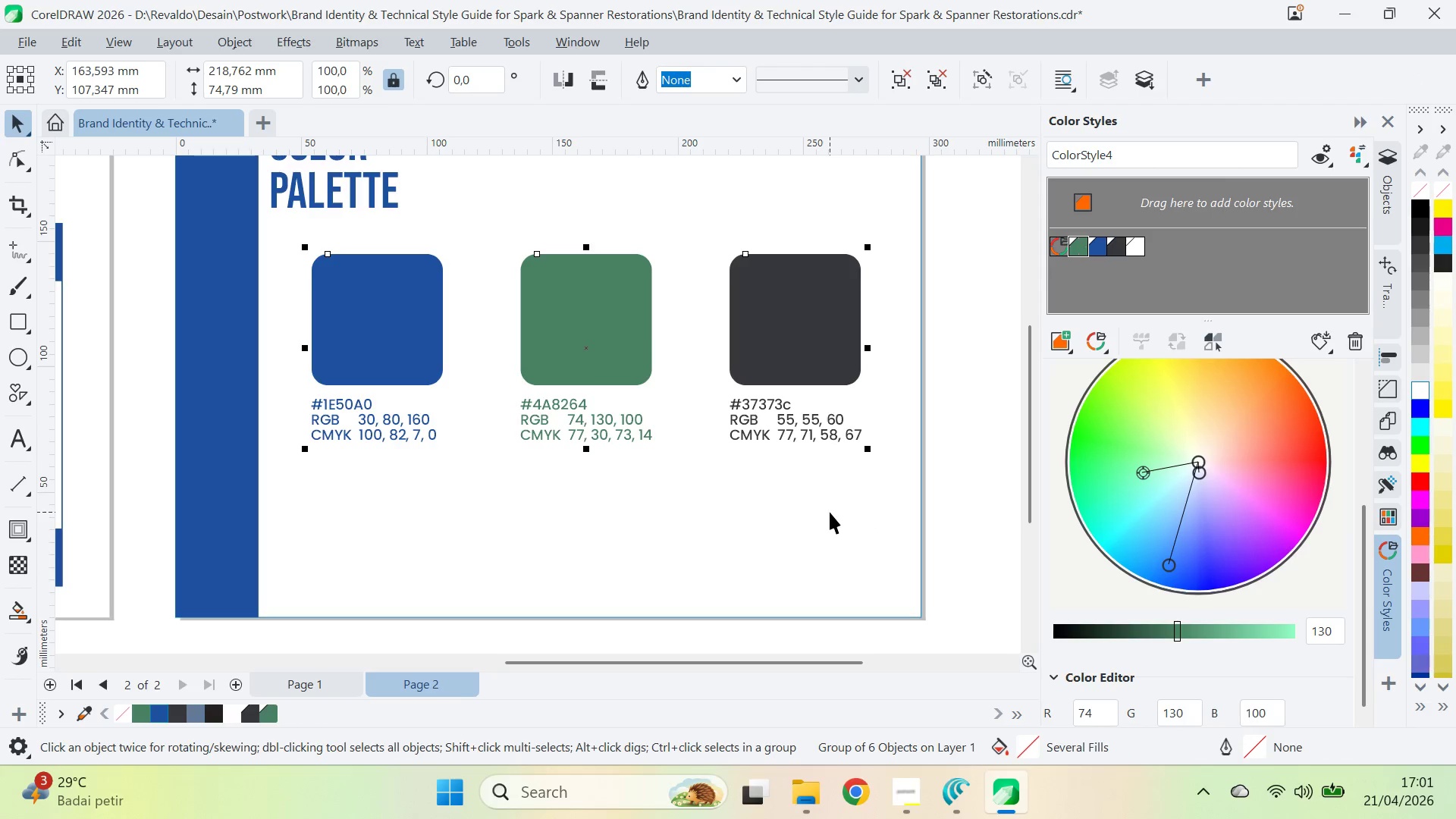 
triple_click([830, 512])
 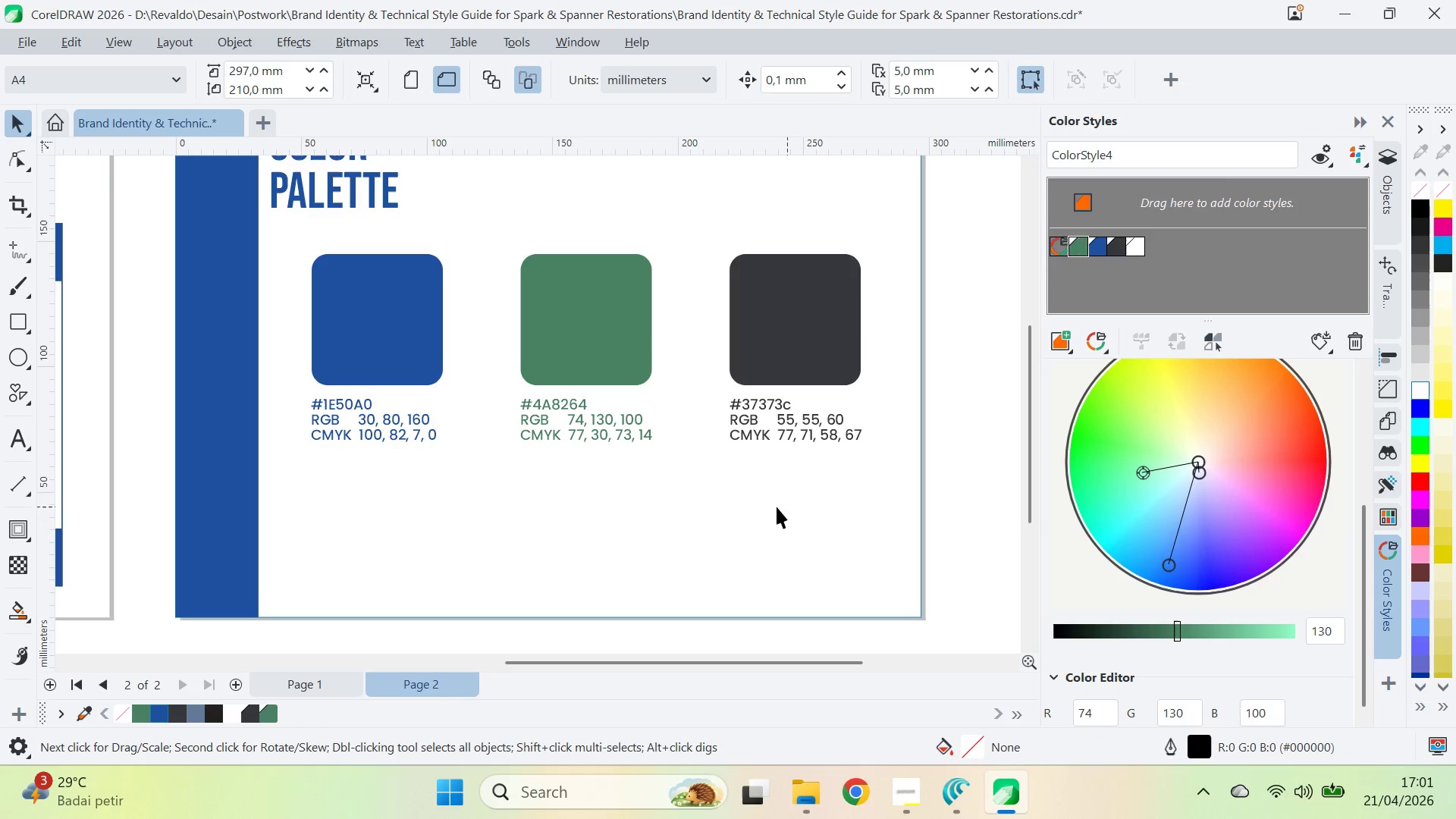 
left_click_drag(start_coordinate=[603, 521], to_coordinate=[756, 610])
 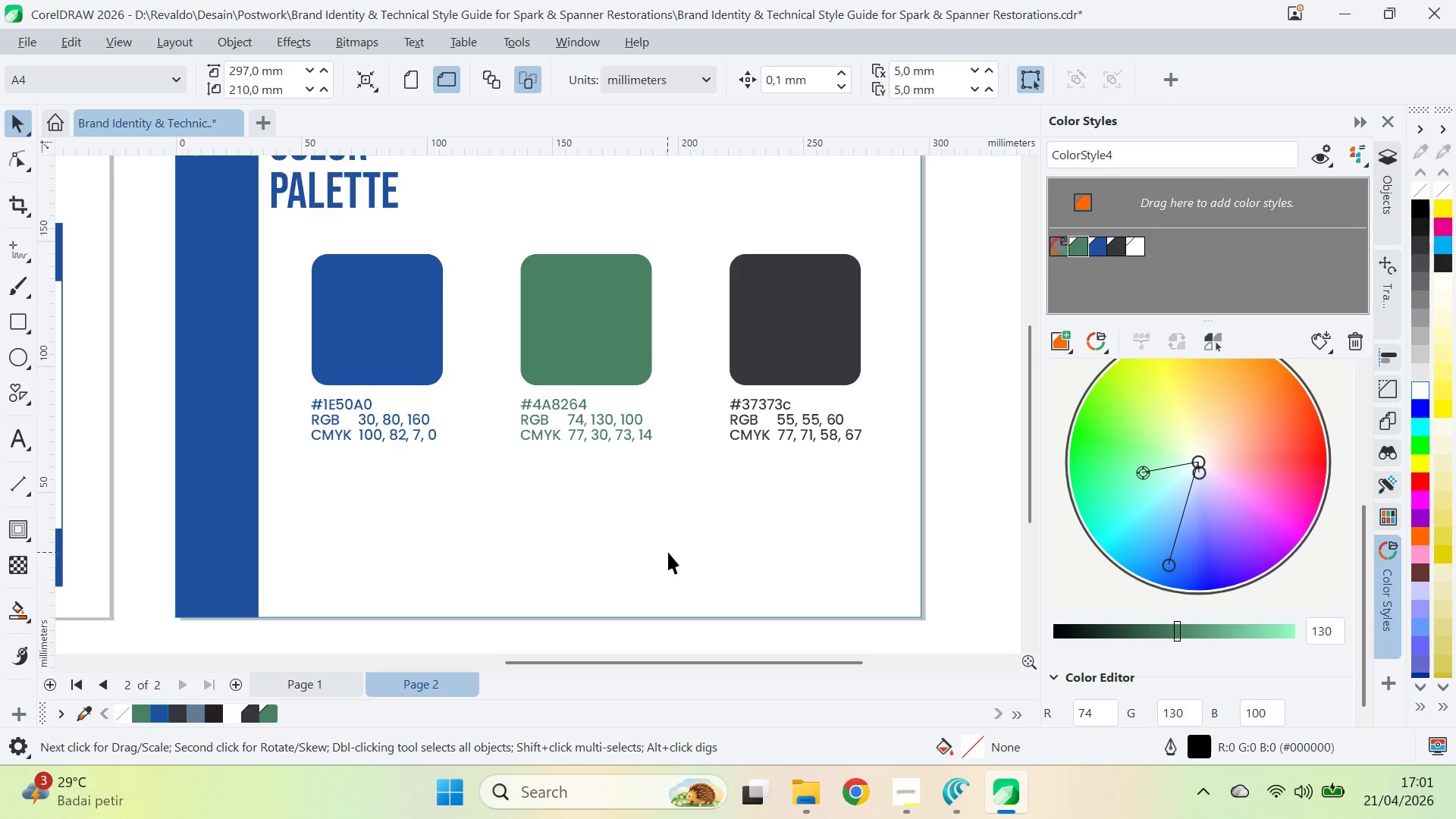 
key(Z)
 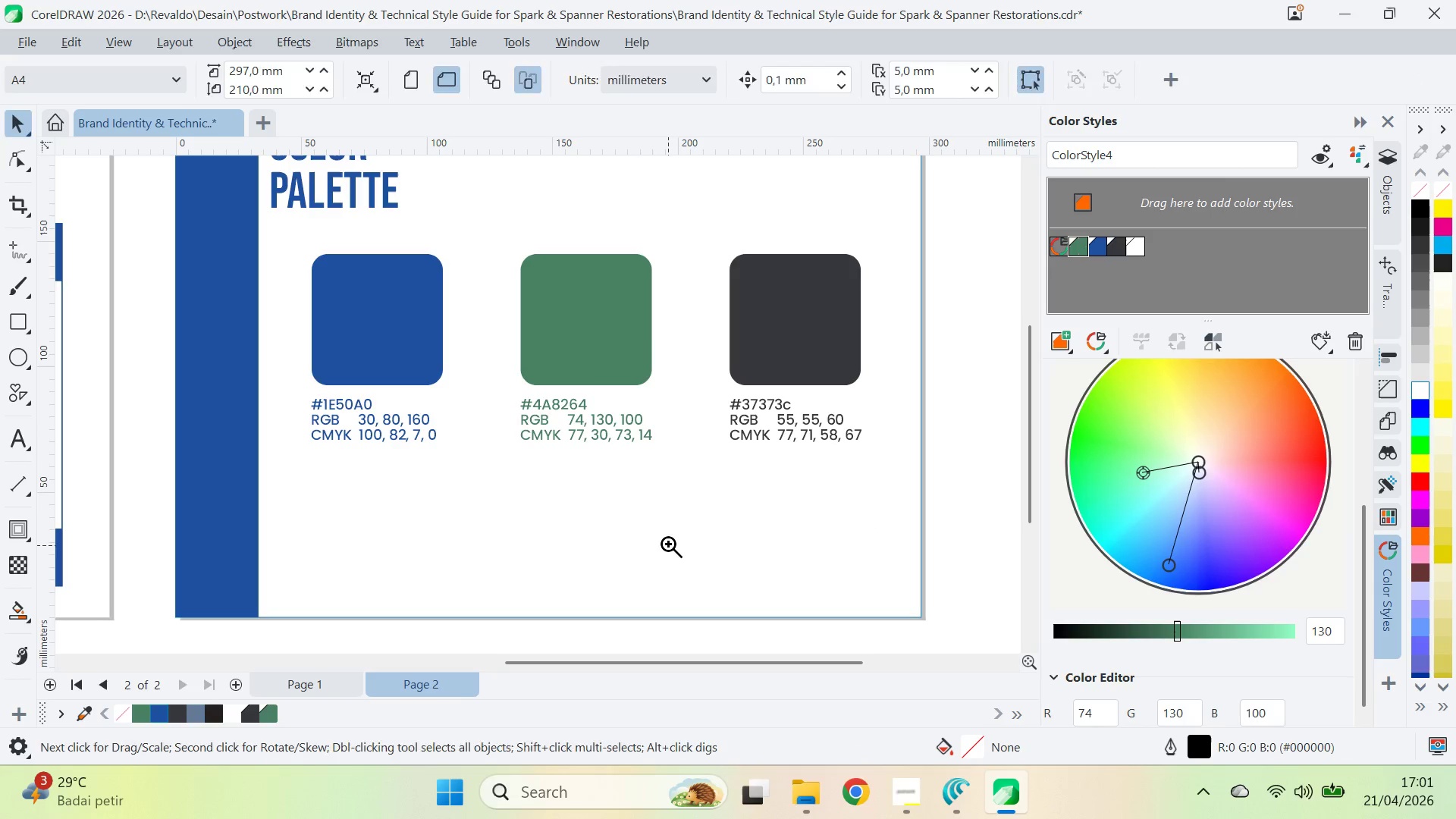 
right_click([668, 544])
 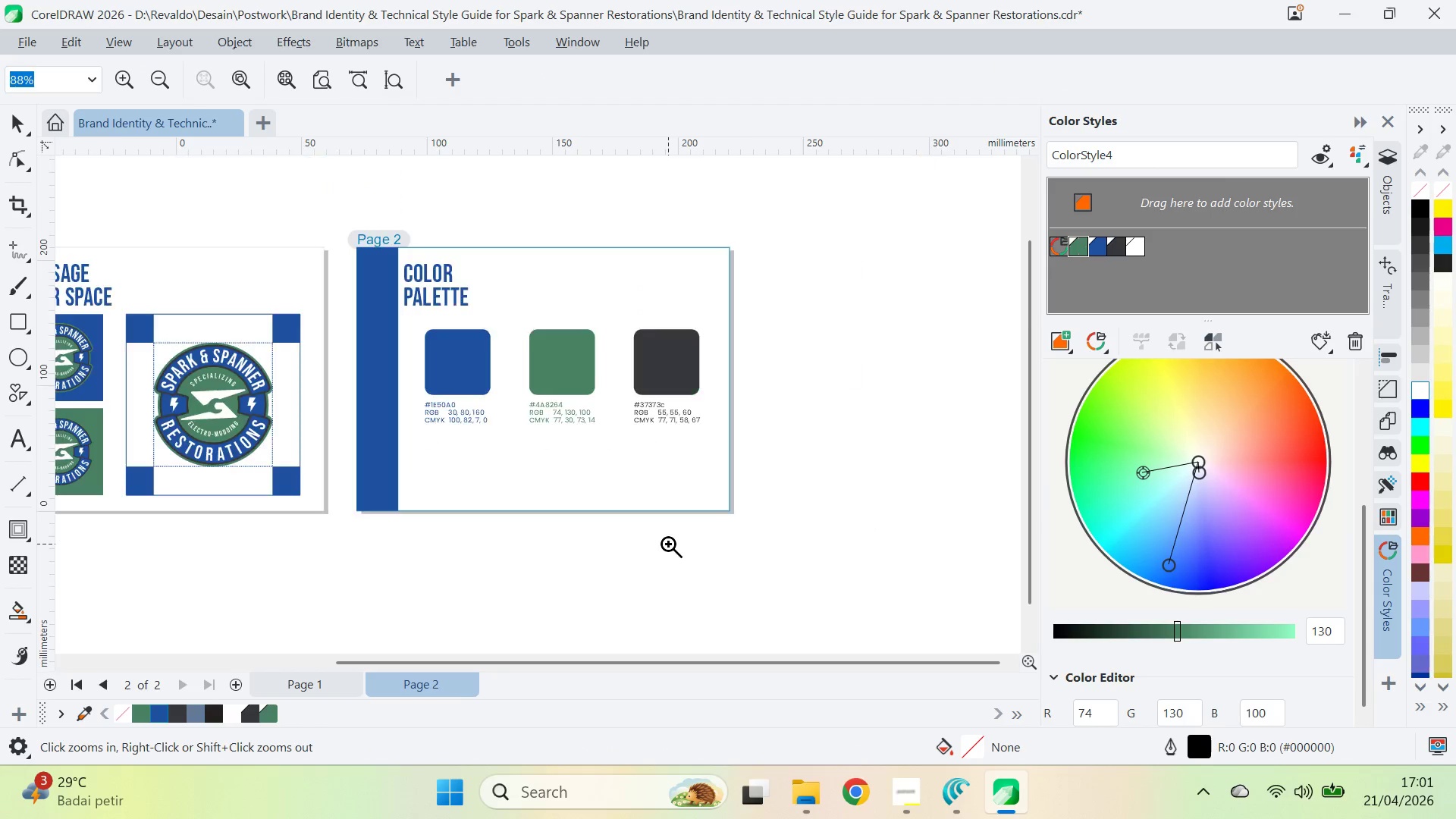 
type(qv)
 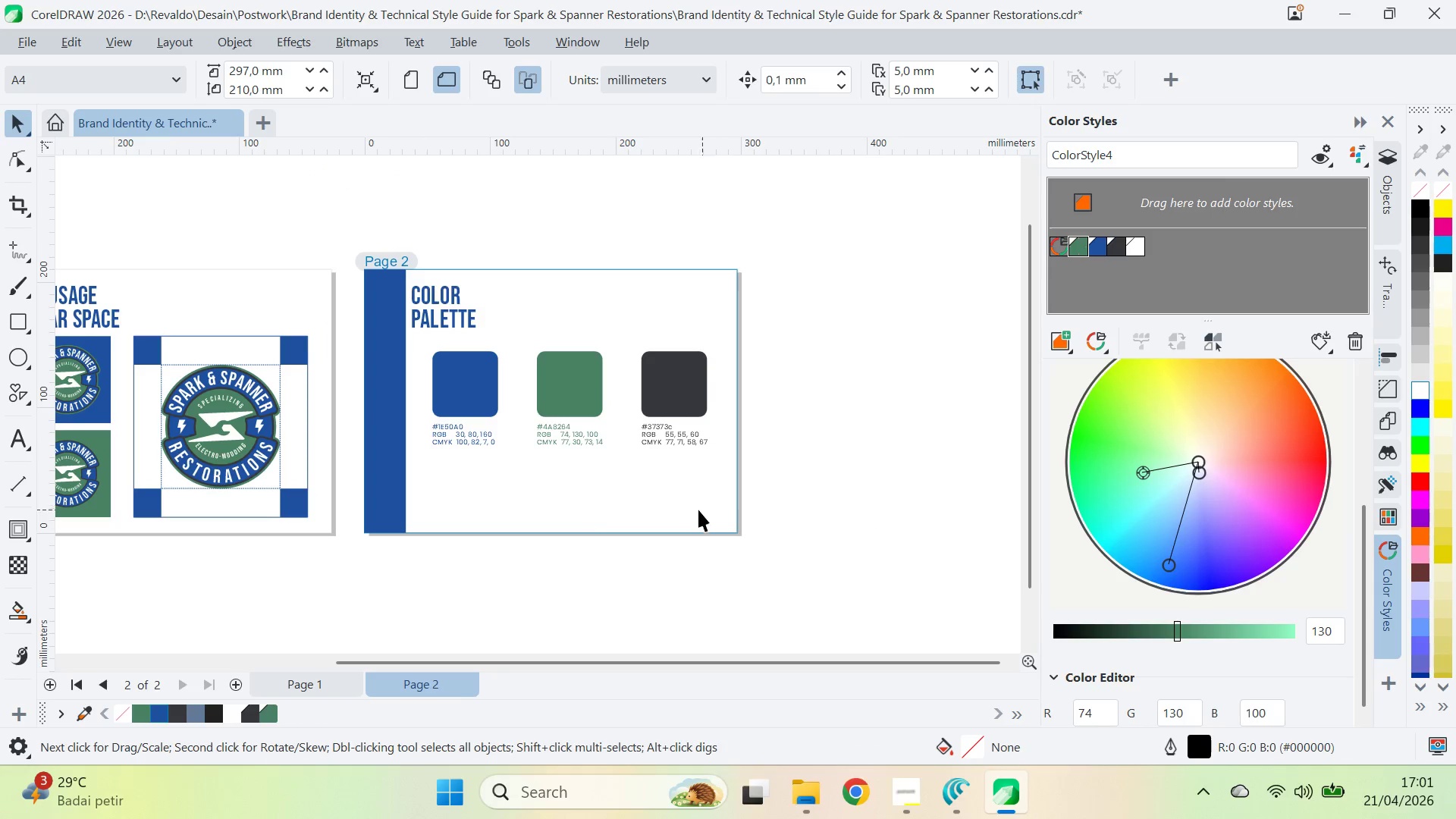 
left_click_drag(start_coordinate=[679, 526], to_coordinate=[686, 548])
 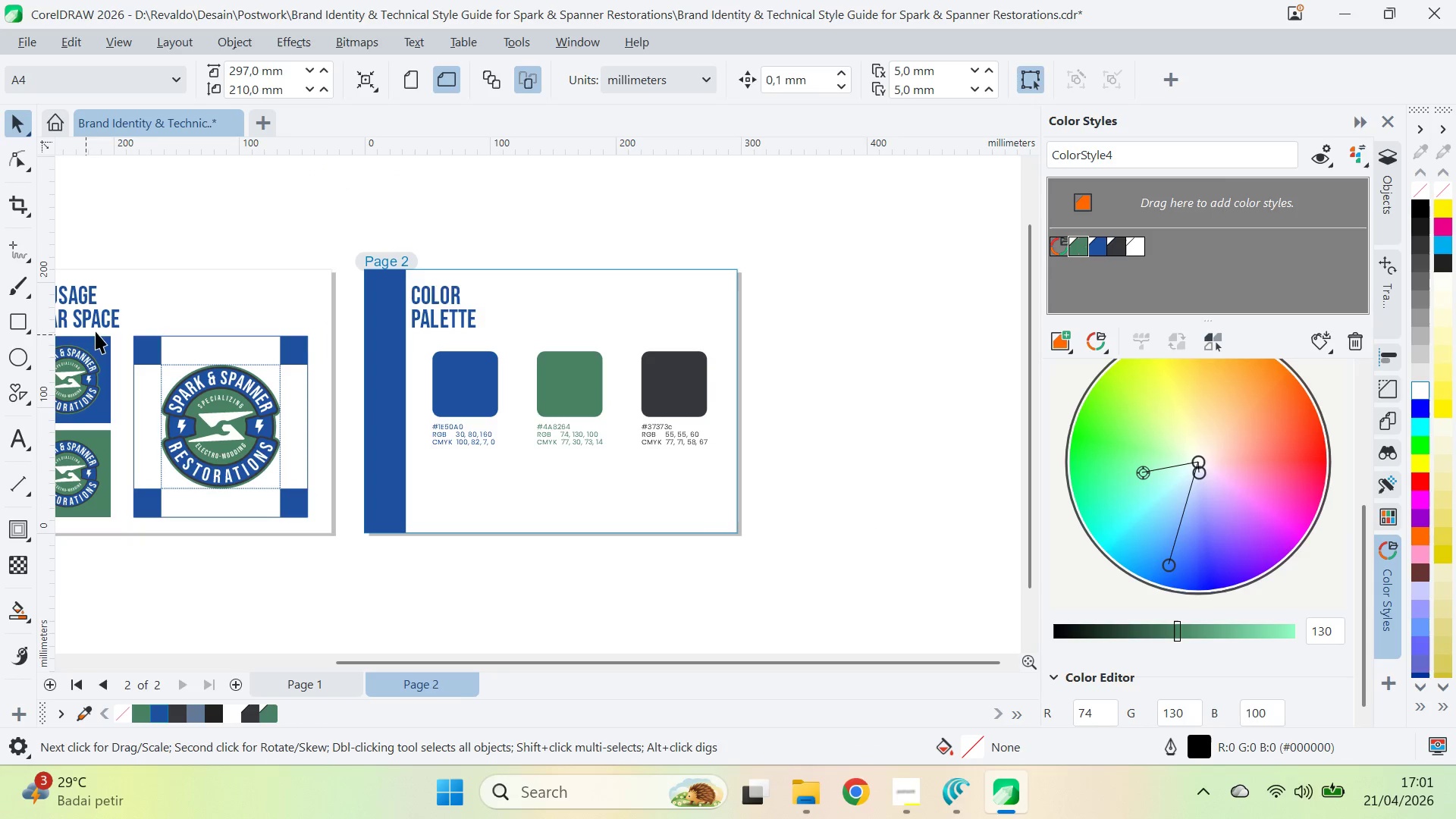 
key(Control+C)
 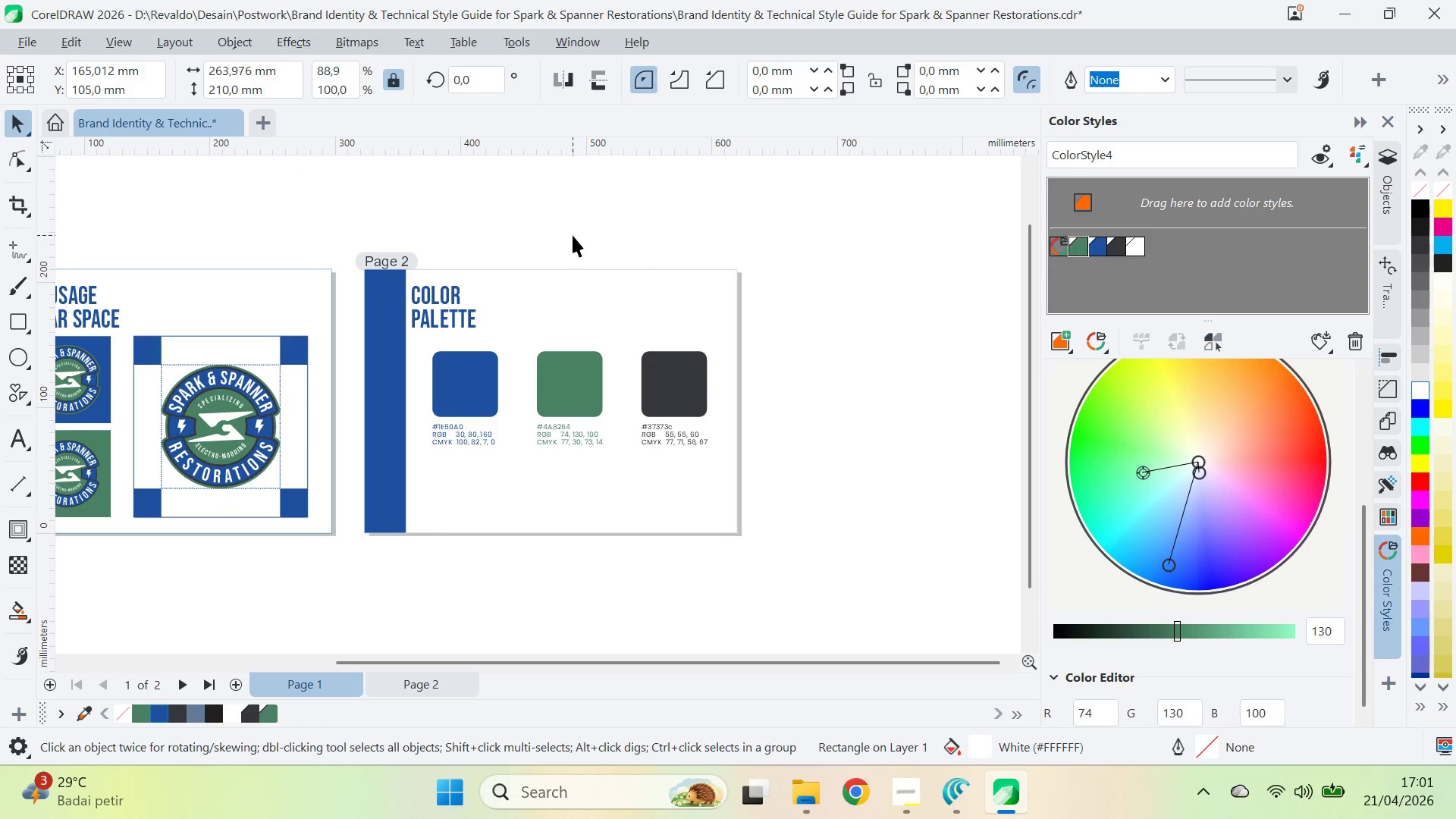 
double_click([593, 272])
 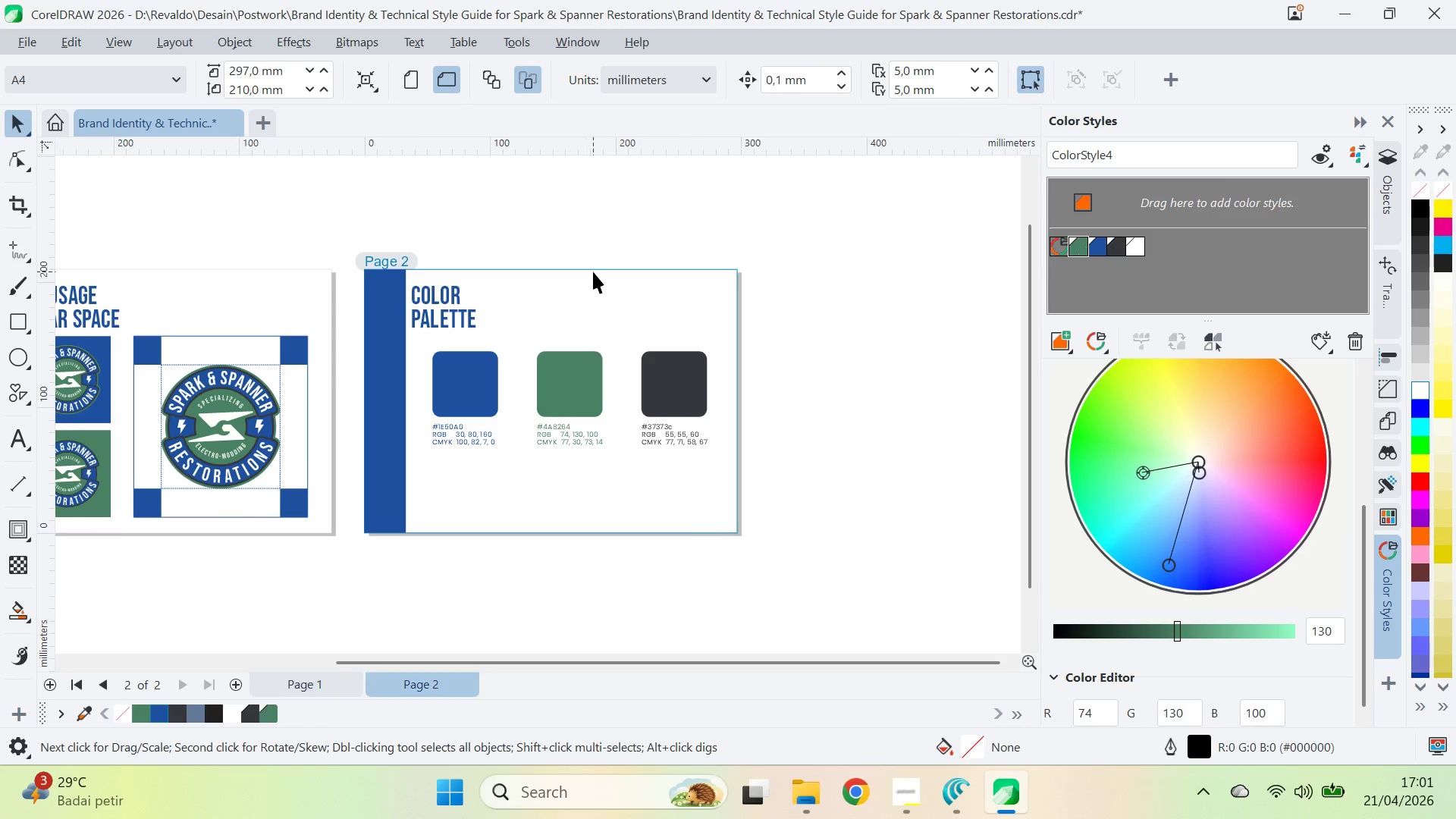 
key(Control+ControlLeft)
 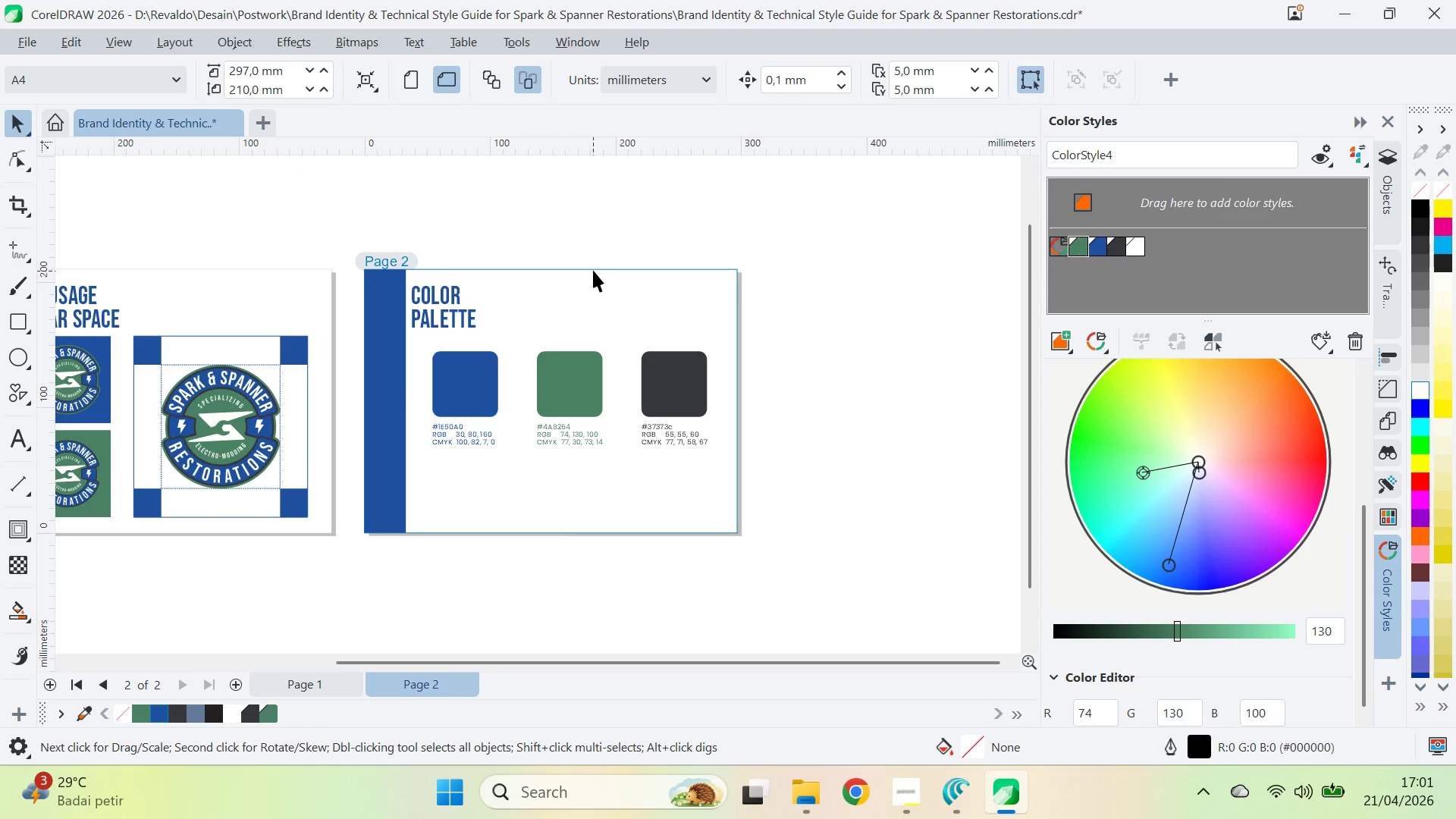 
key(Control+V)
 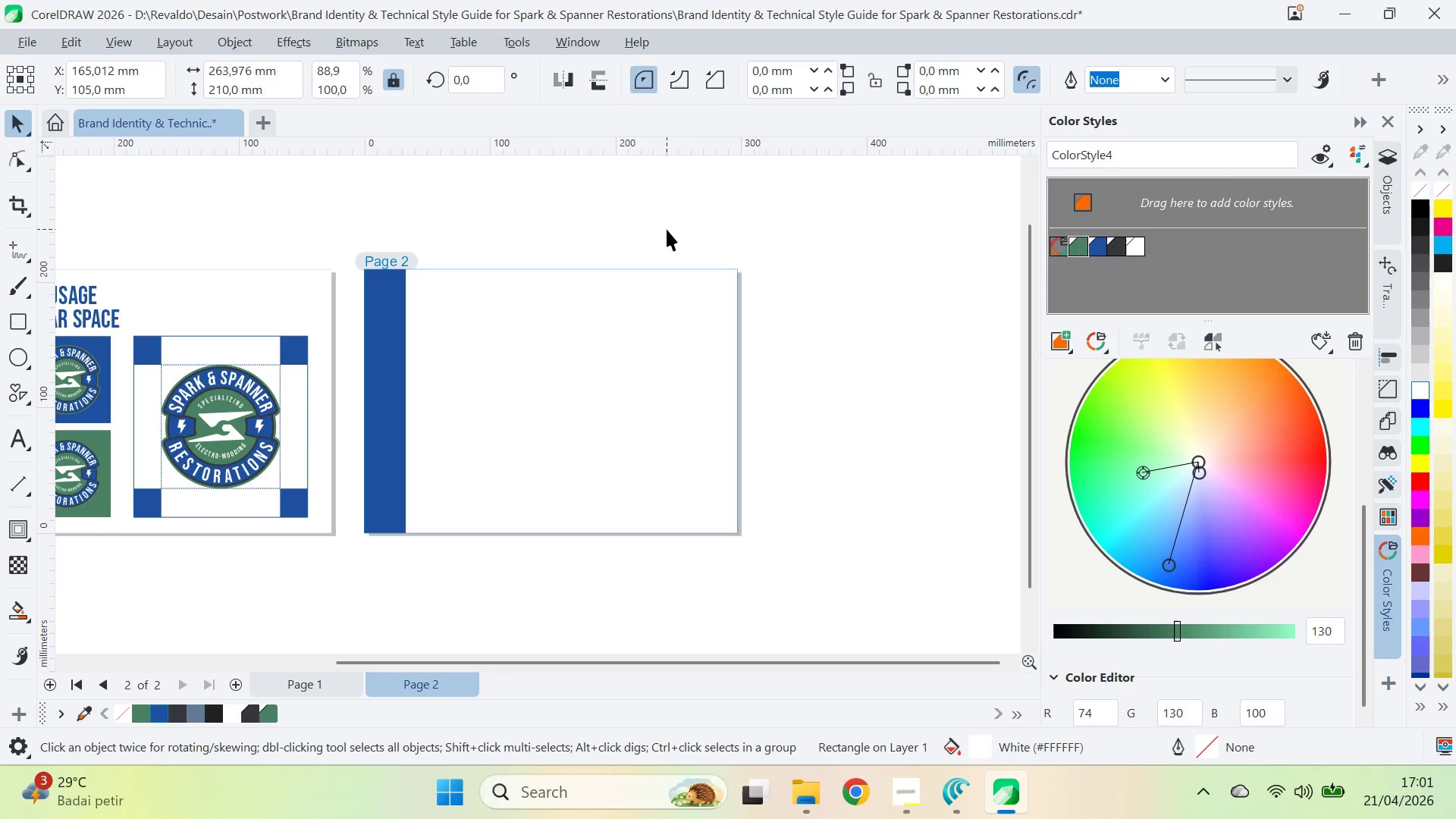 
double_click([686, 306])
 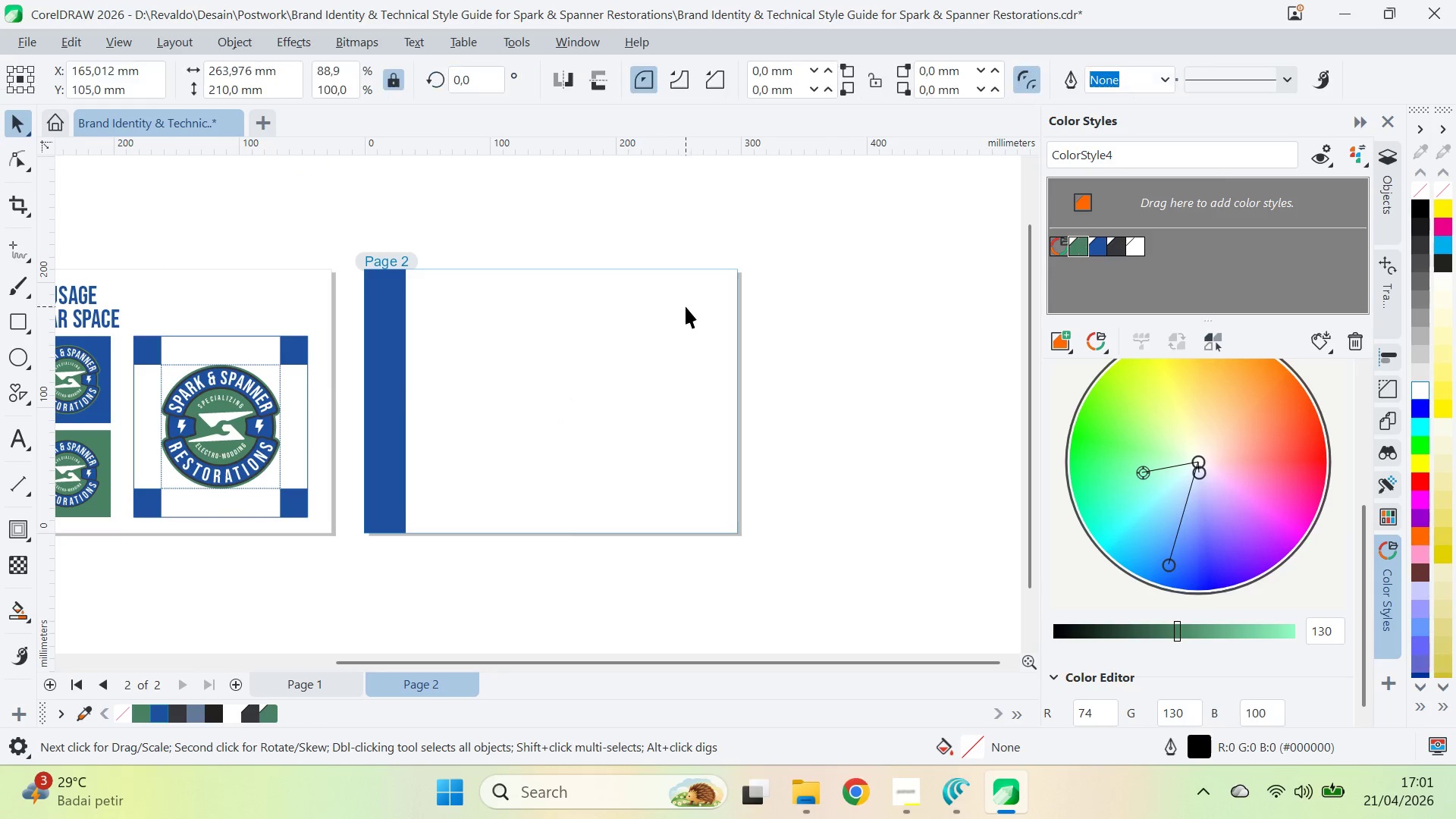 
hold_key(key=ControlLeft, duration=0.47)
 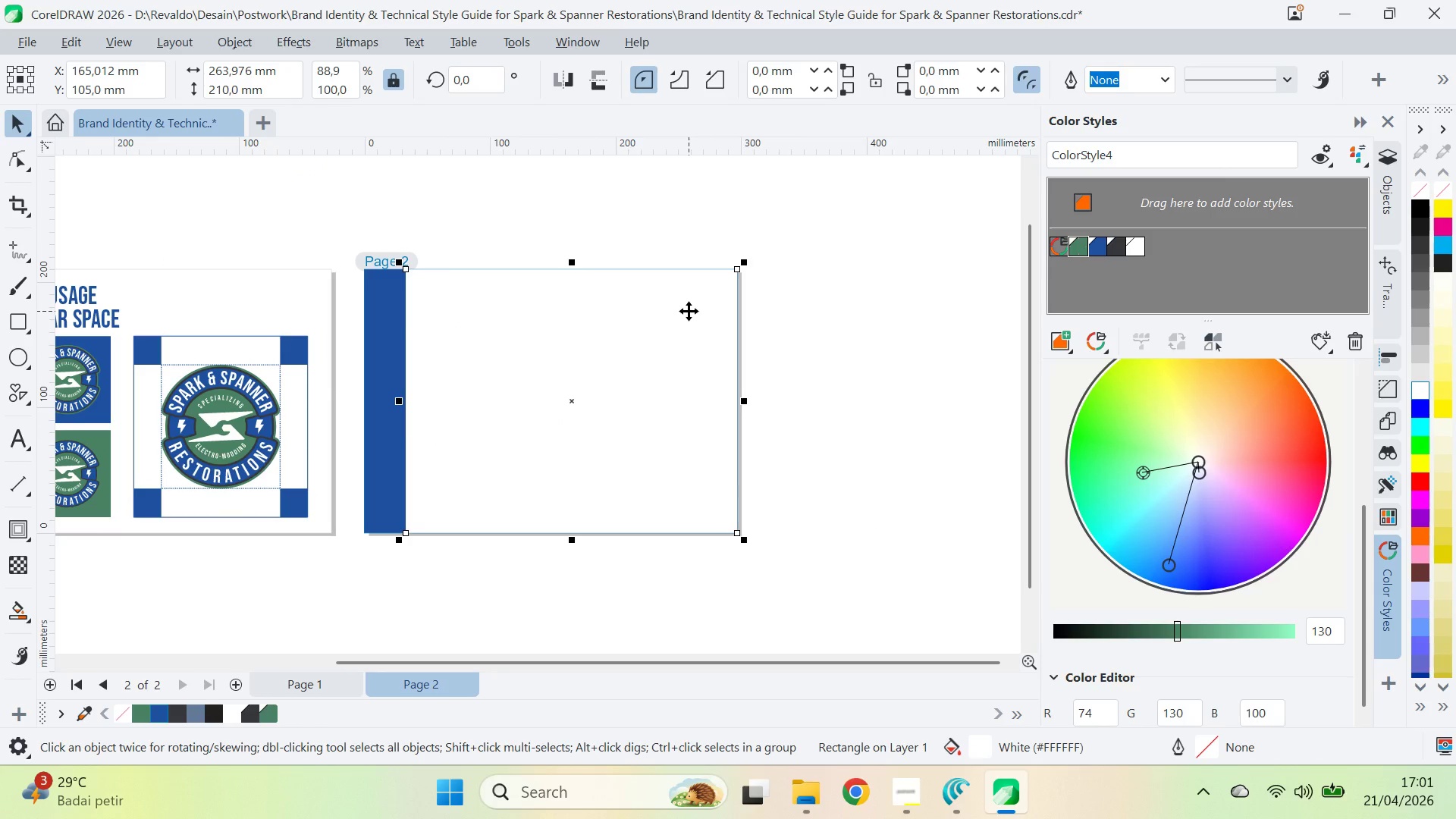 
key(Shift+PageDown)
 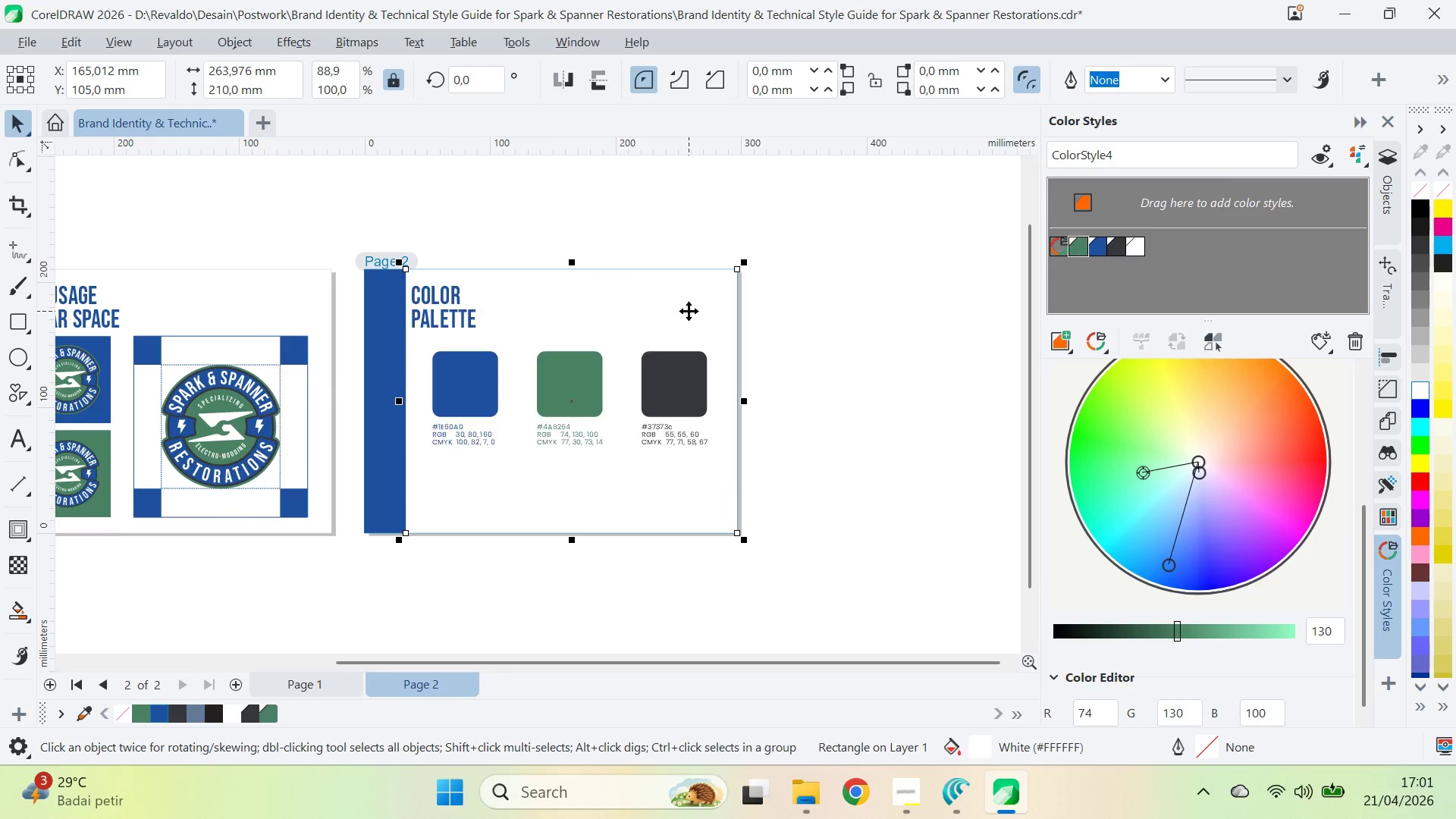 
key(Shift+PageDown)
 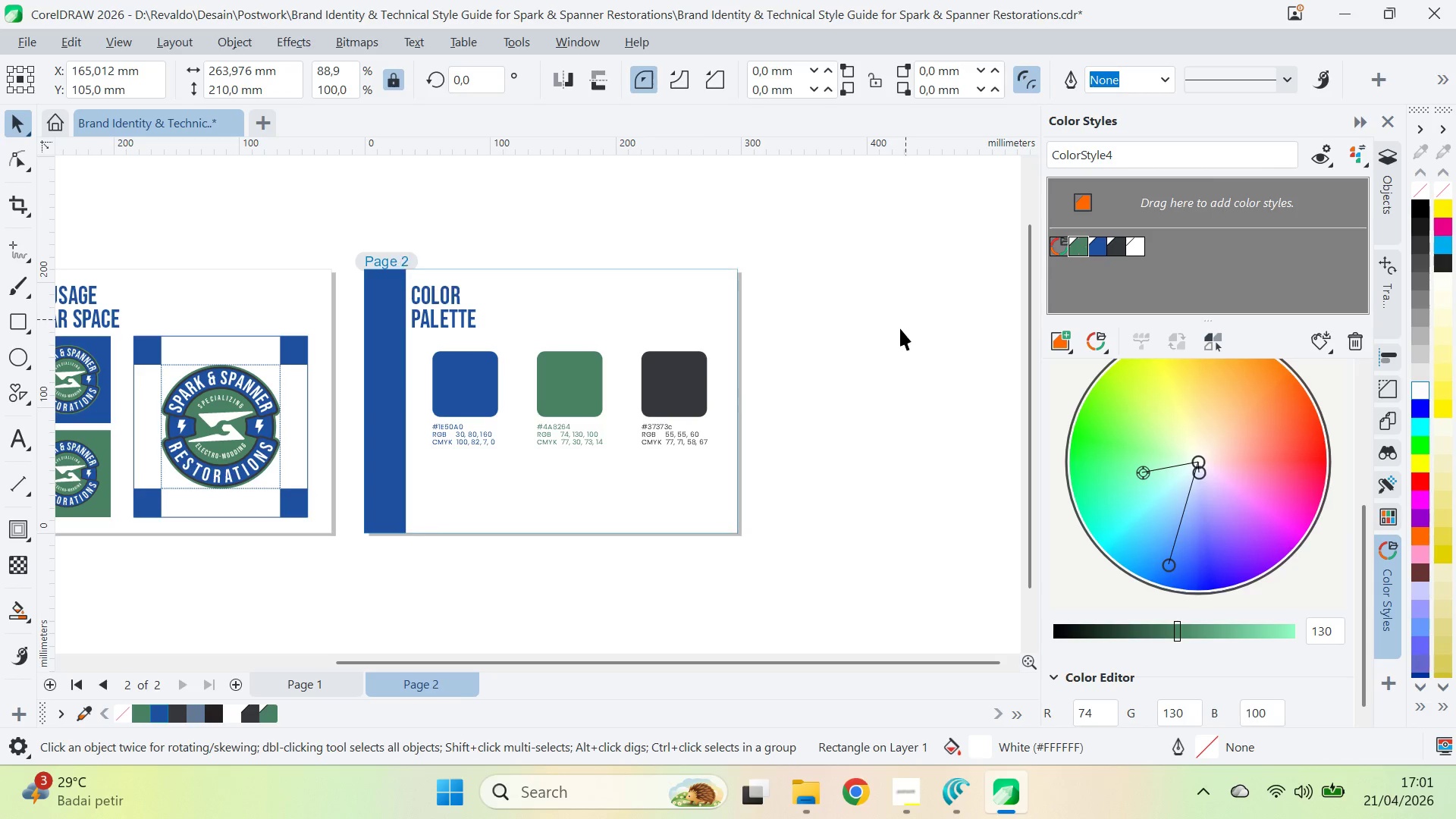 
left_click_drag(start_coordinate=[869, 326], to_coordinate=[421, 488])
 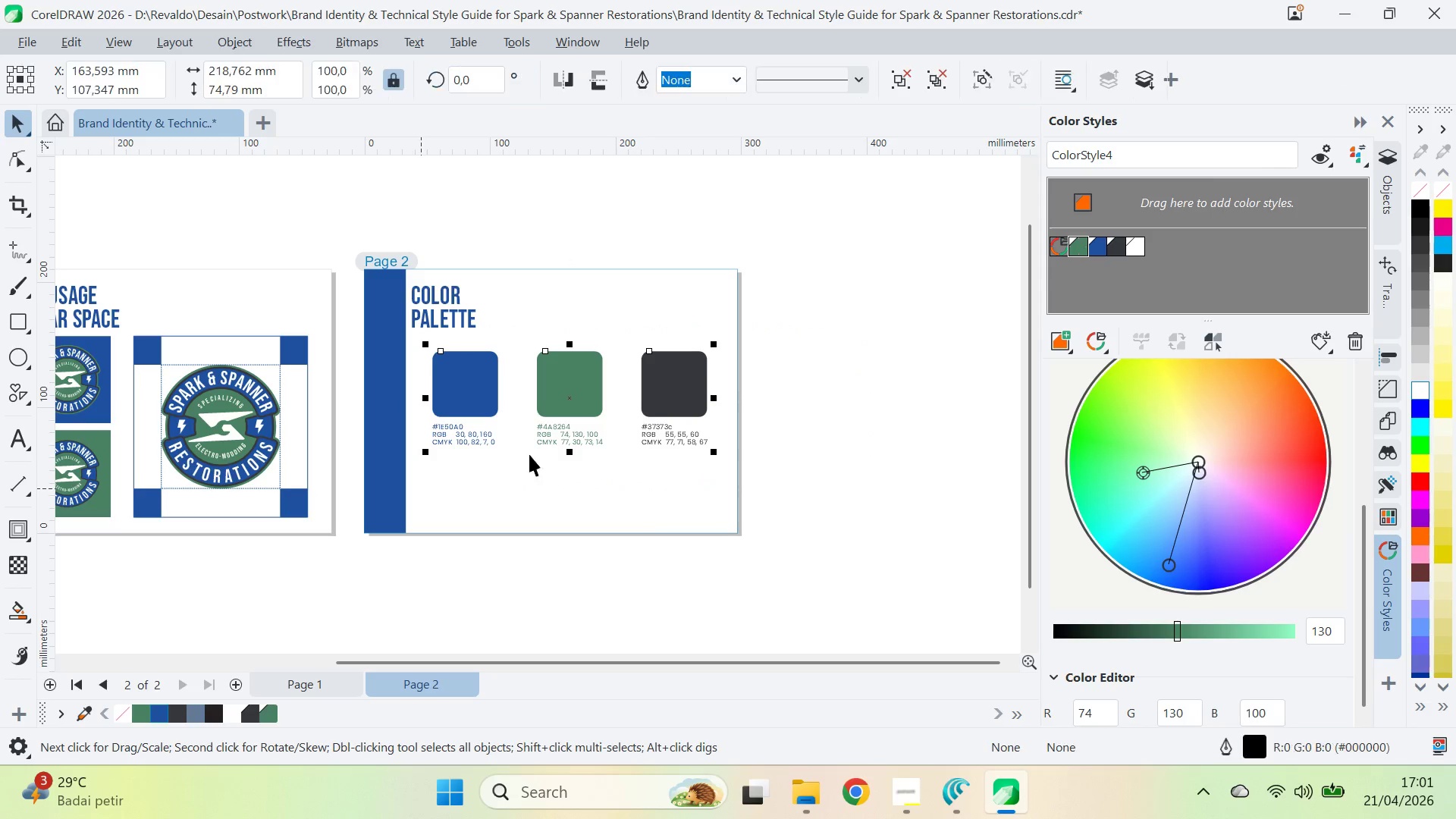 
key(Control+G)
 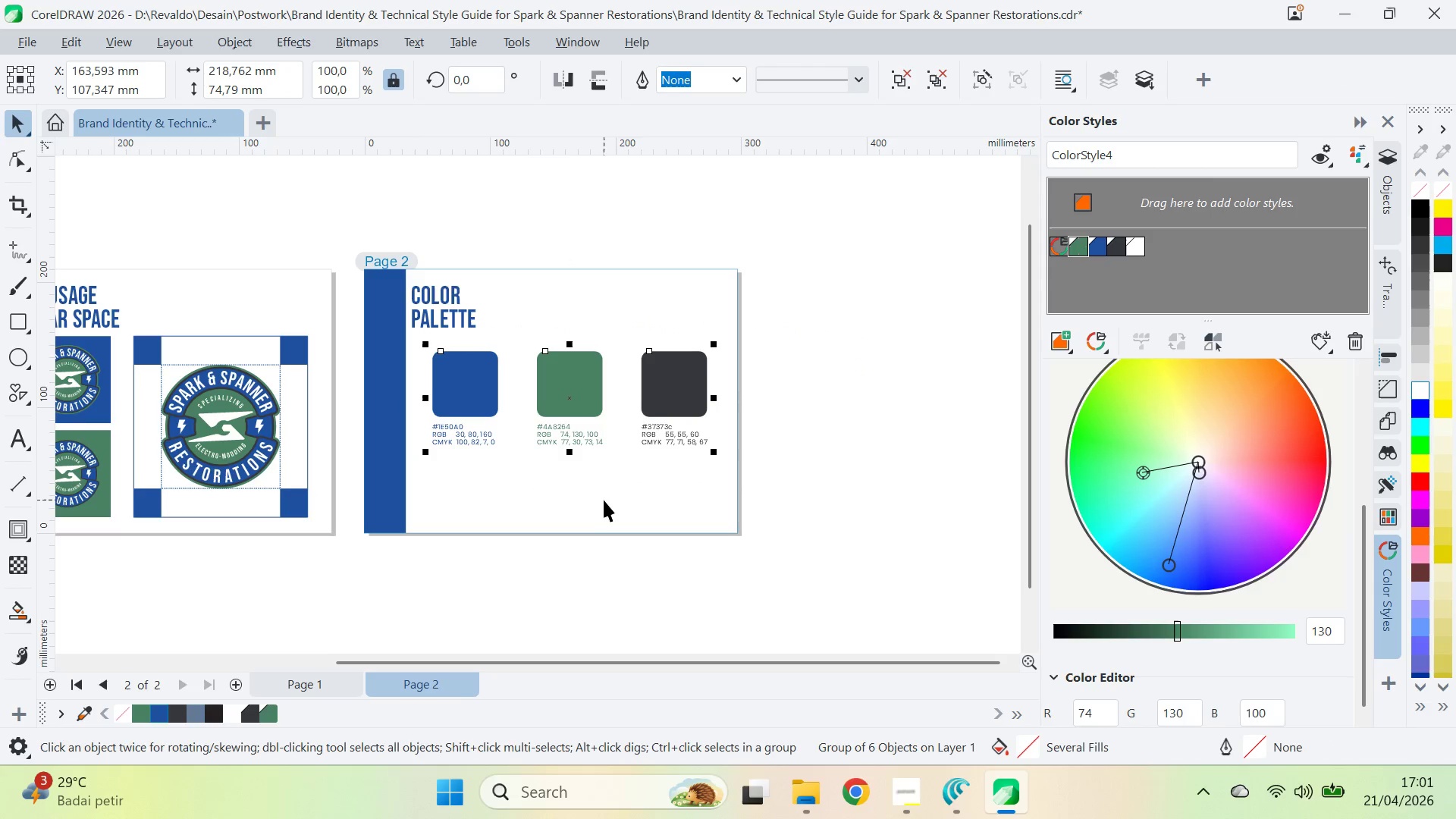 
hold_key(key=ShiftLeft, duration=0.39)
left_click([606, 501])
 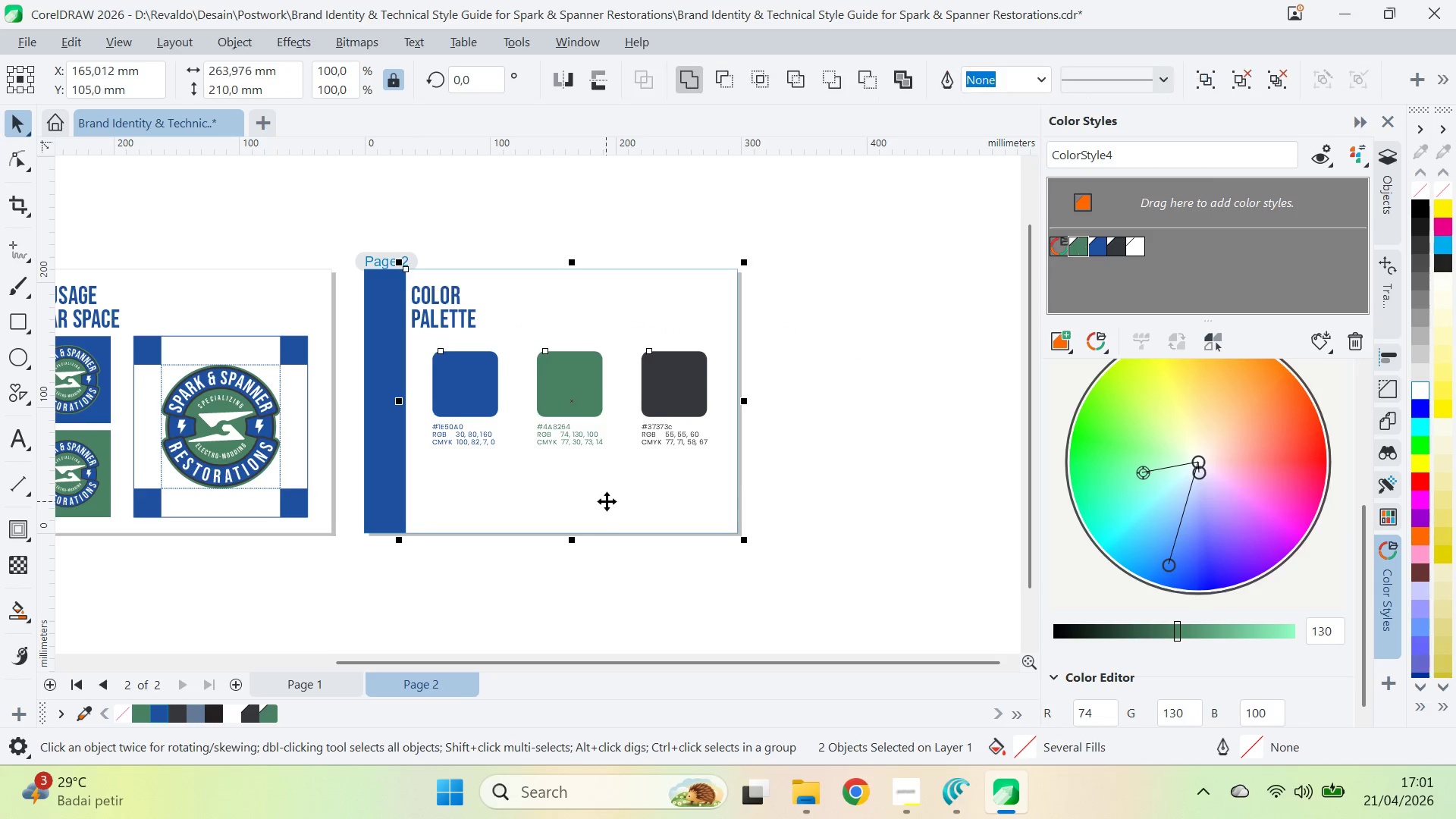 
type(ceqv)
 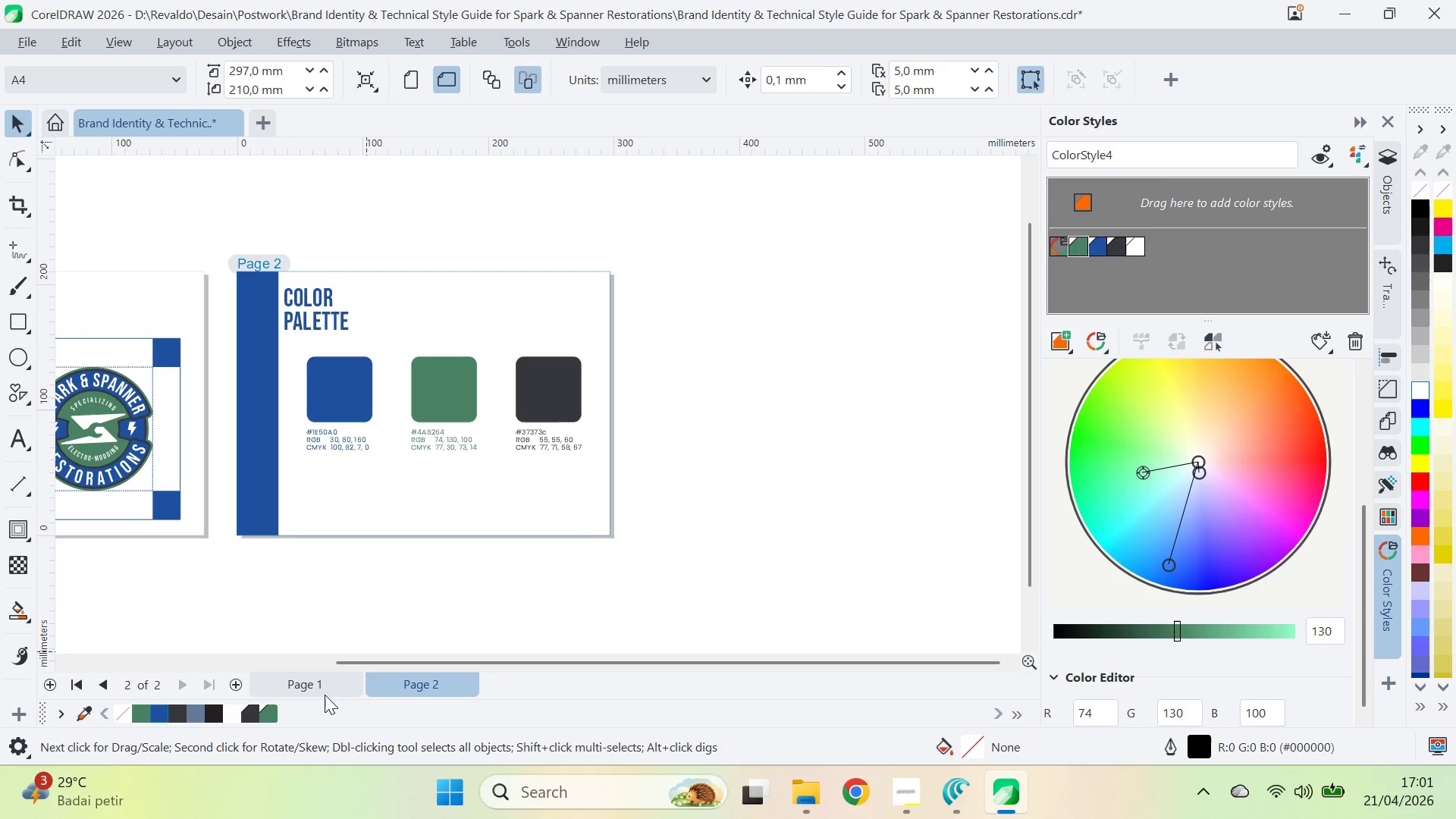 
left_click_drag(start_coordinate=[788, 457], to_coordinate=[661, 459])
 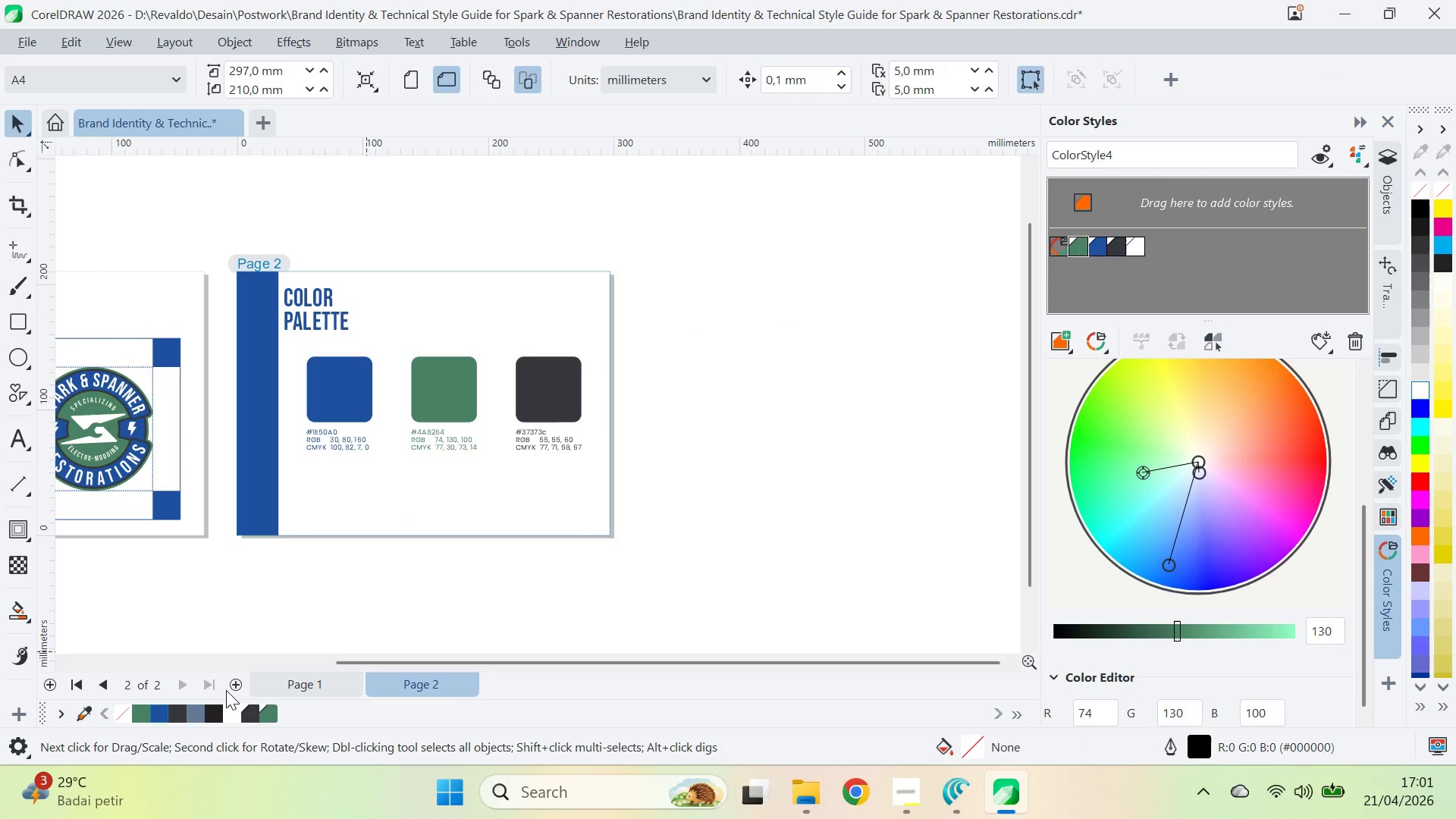 
left_click([235, 686])
 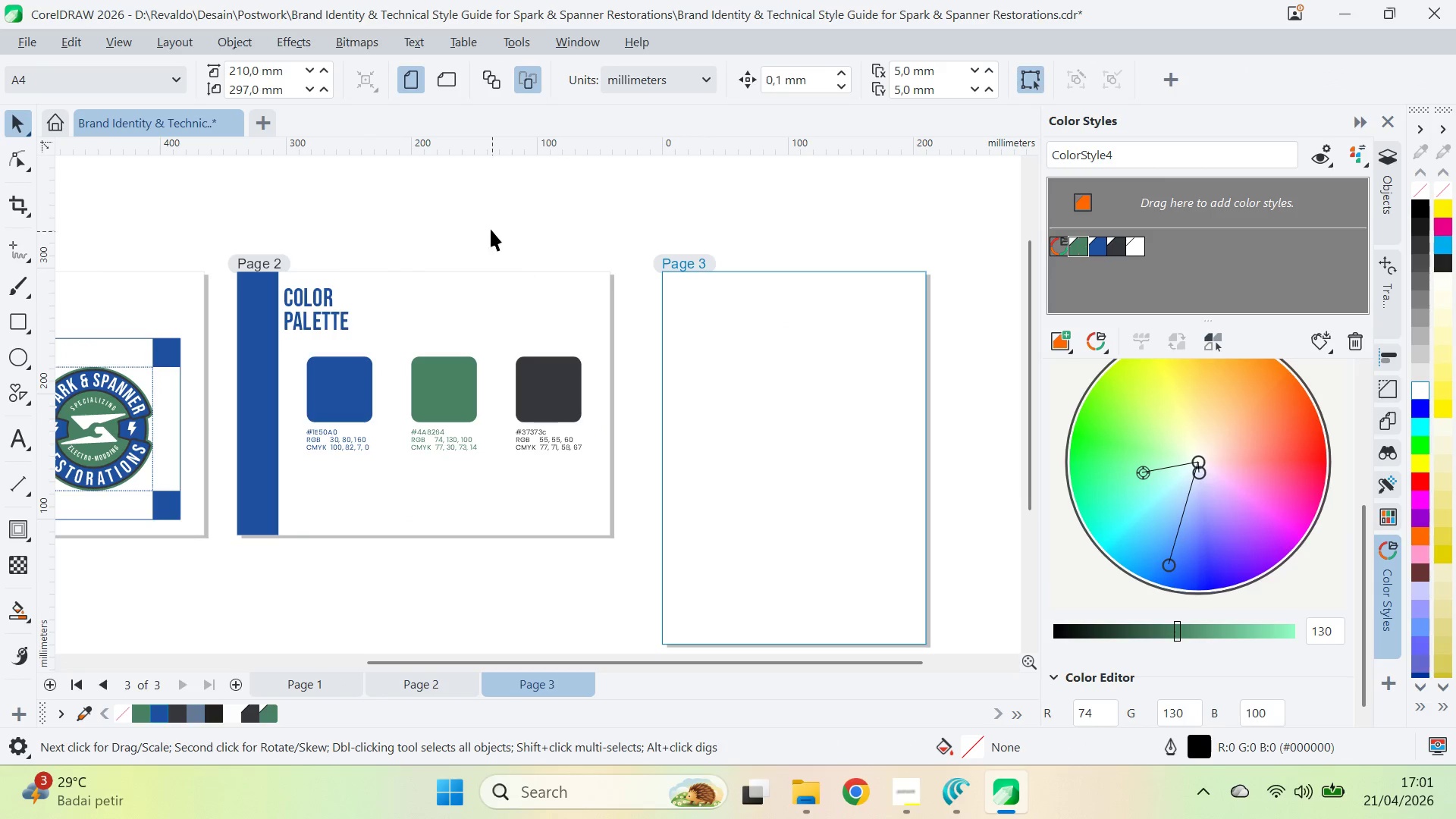 
key(Control+Z)
 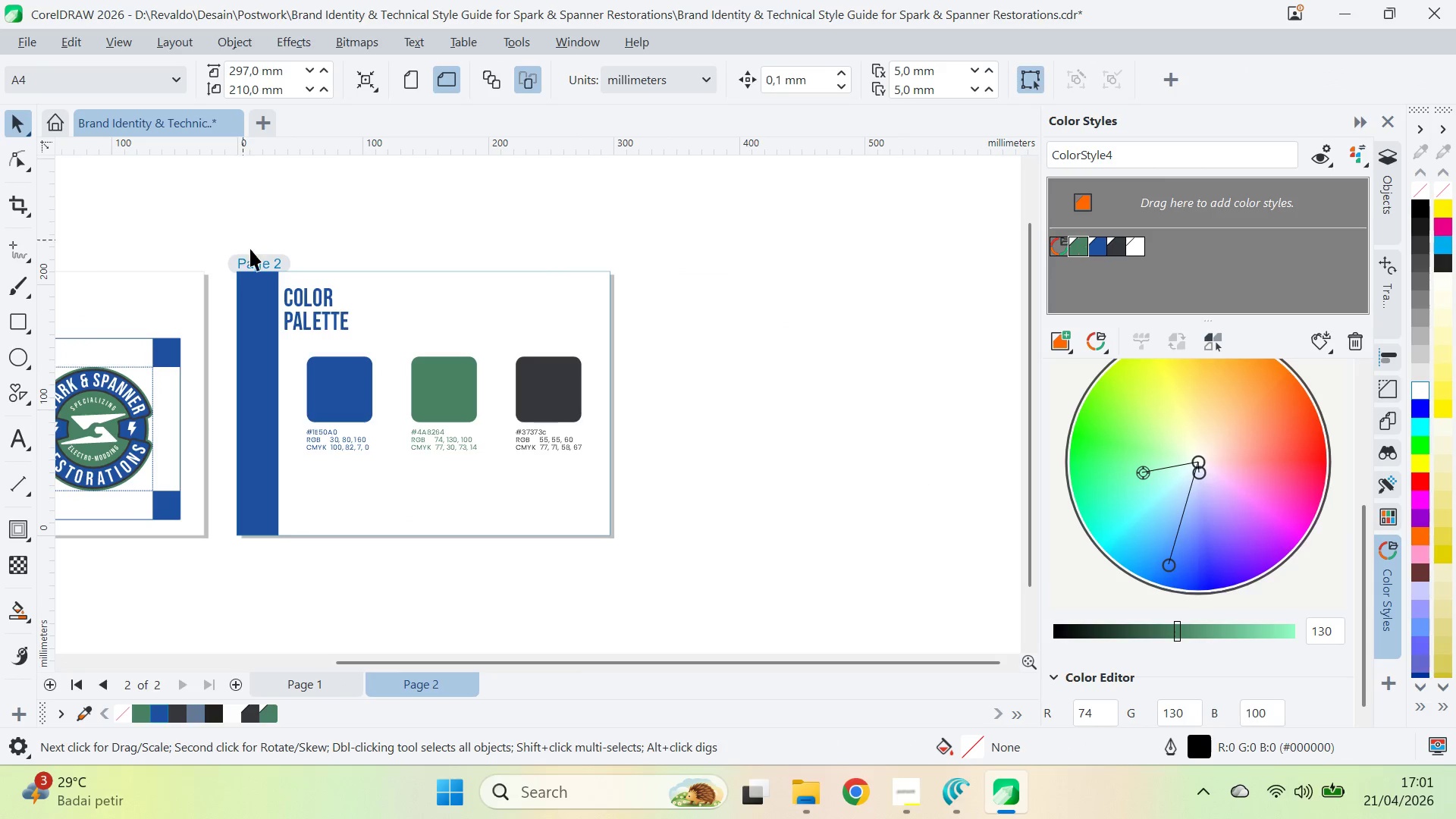 
left_click([268, 265])
 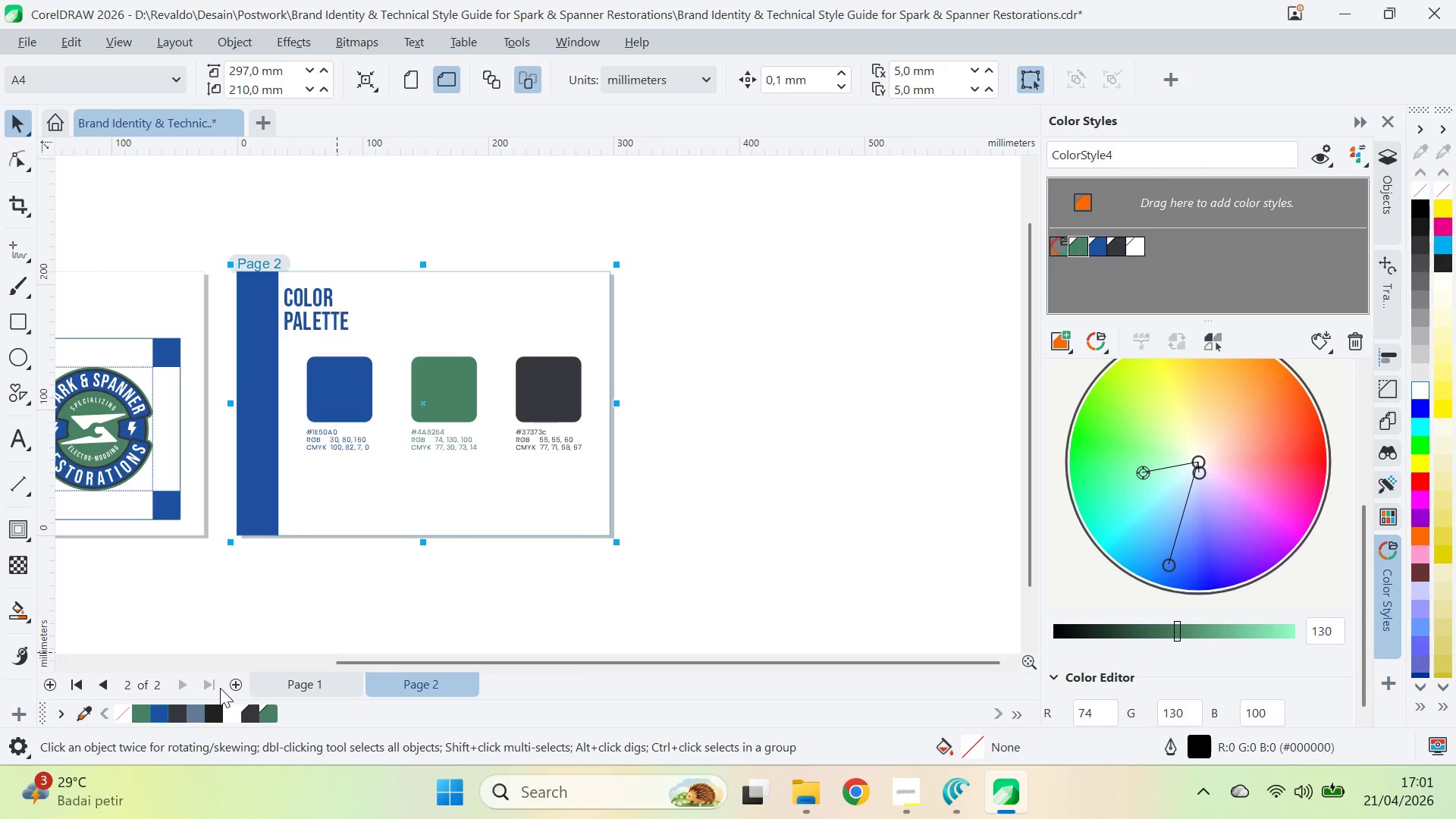 
double_click([235, 686])
 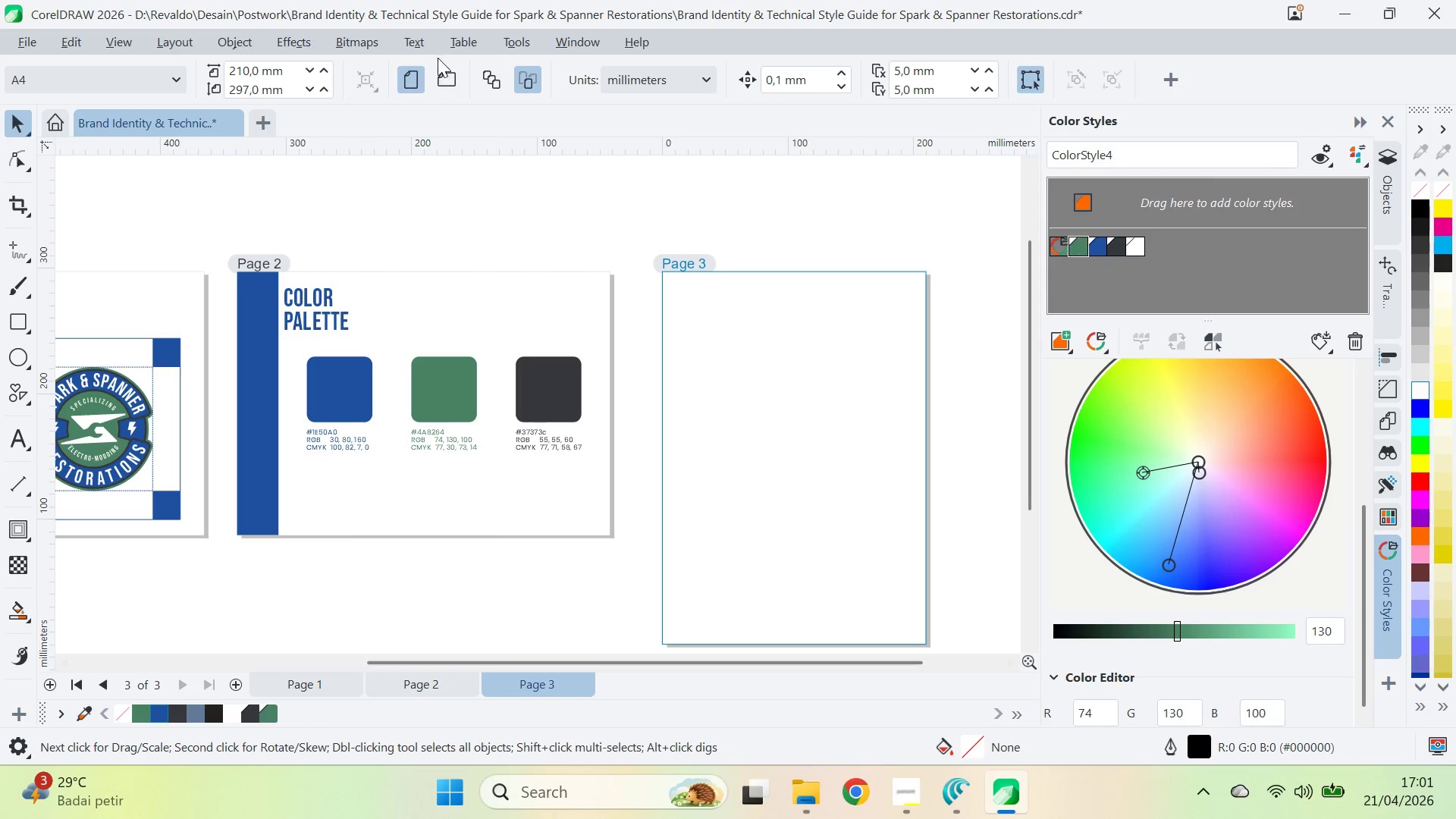 
left_click([449, 81])
 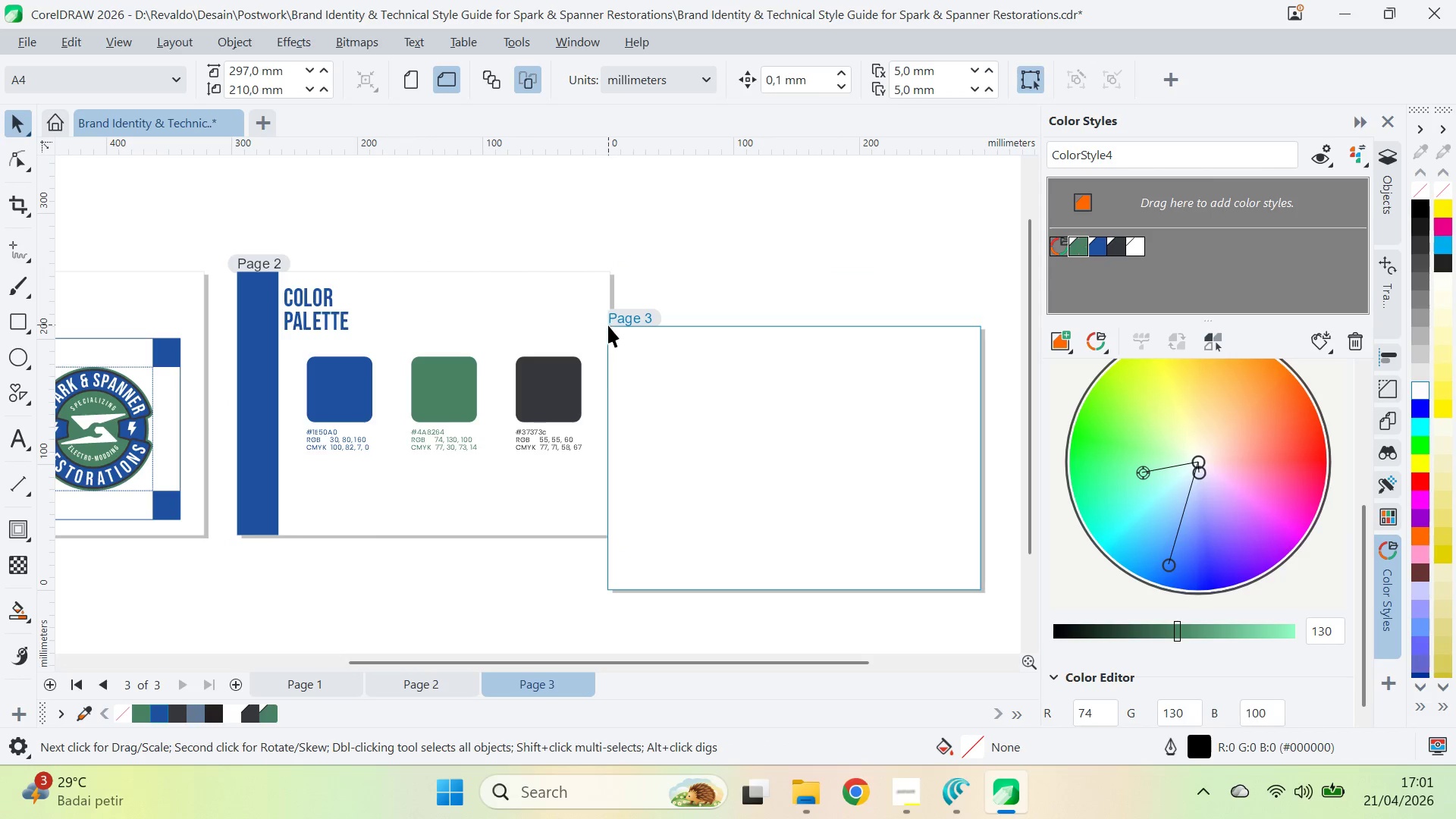 
left_click_drag(start_coordinate=[608, 328], to_coordinate=[607, 272])
 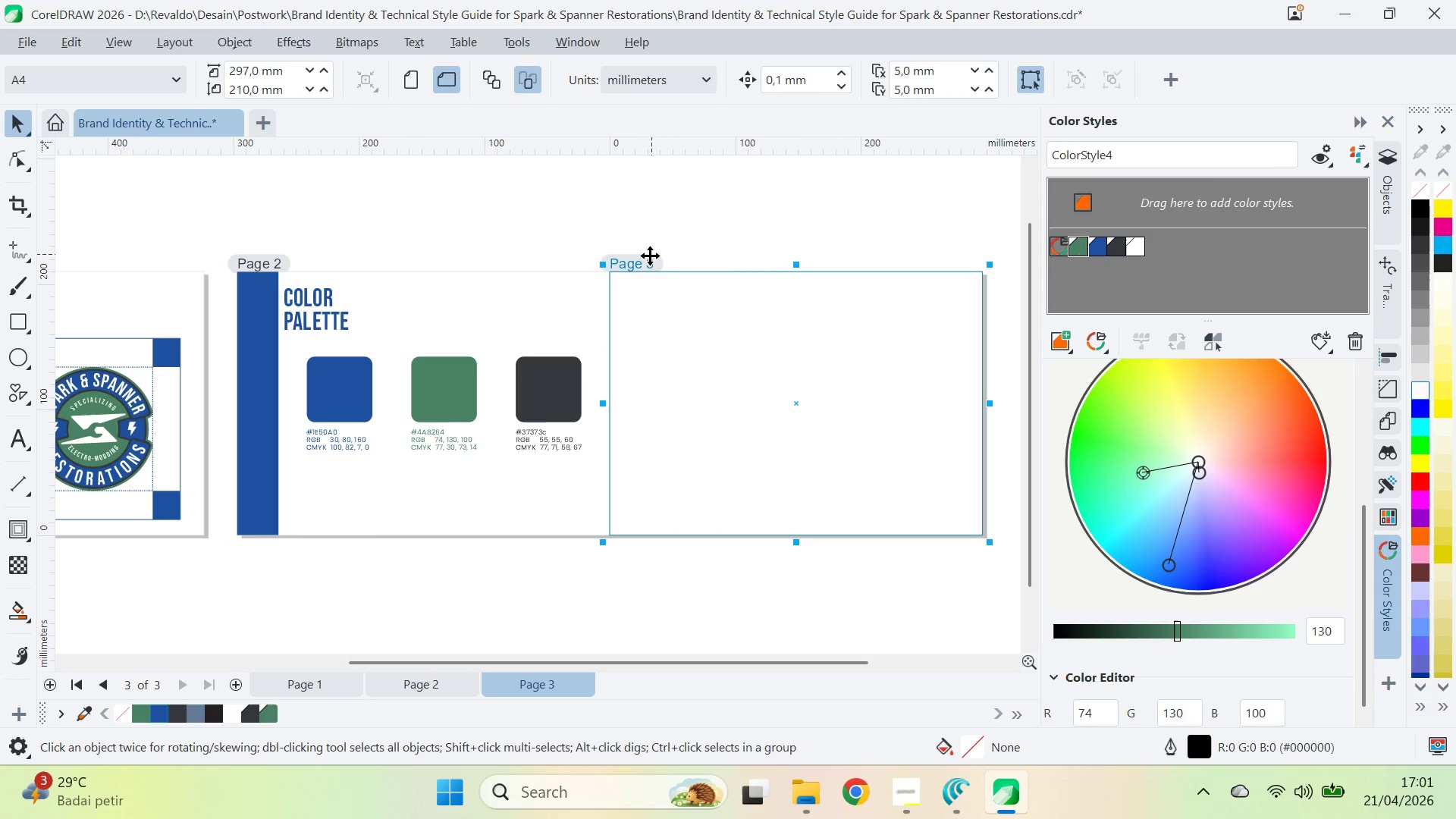 
left_click_drag(start_coordinate=[645, 262], to_coordinate=[664, 263])
 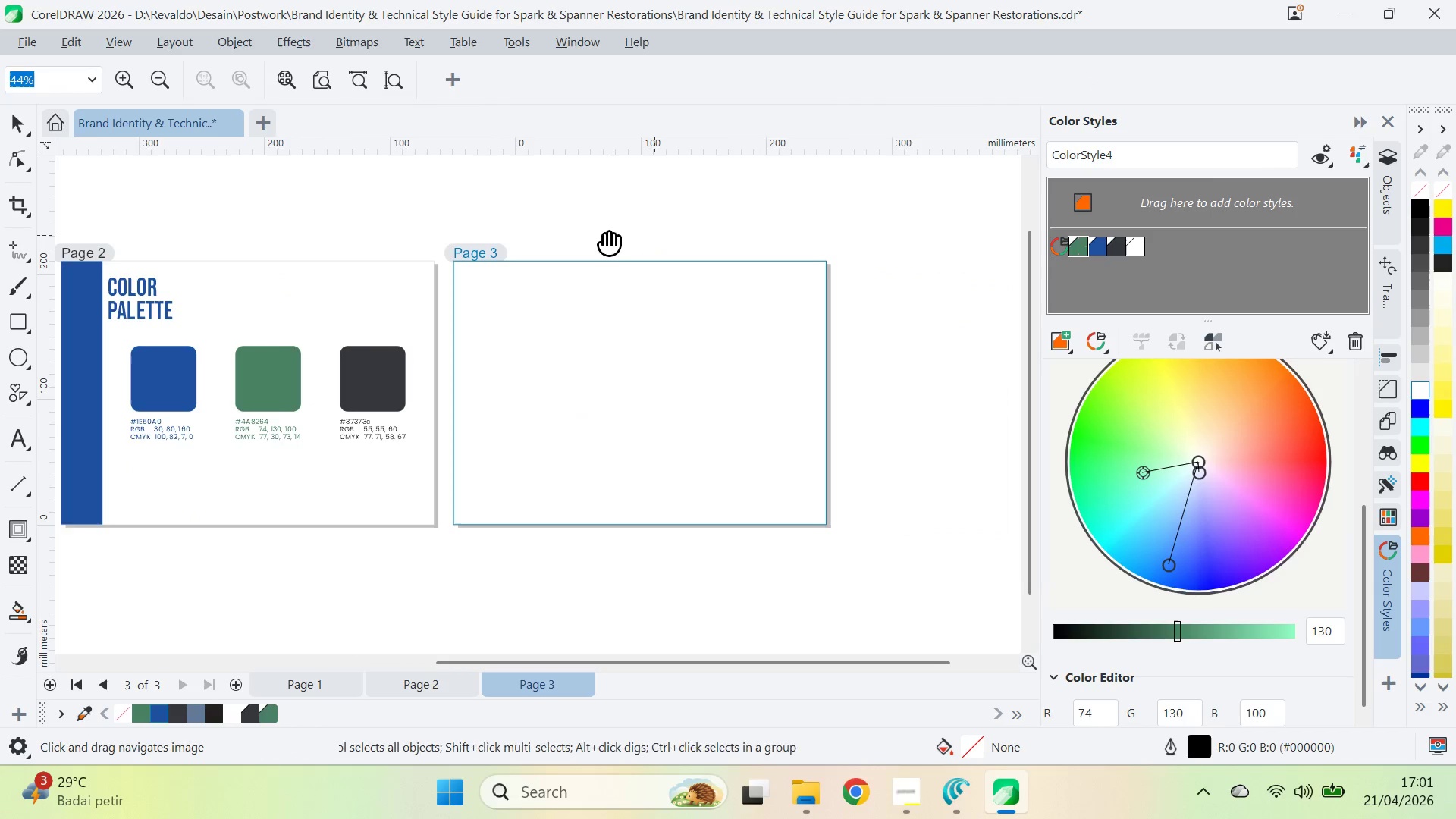 
hold_key(key=ShiftLeft, duration=0.72)
 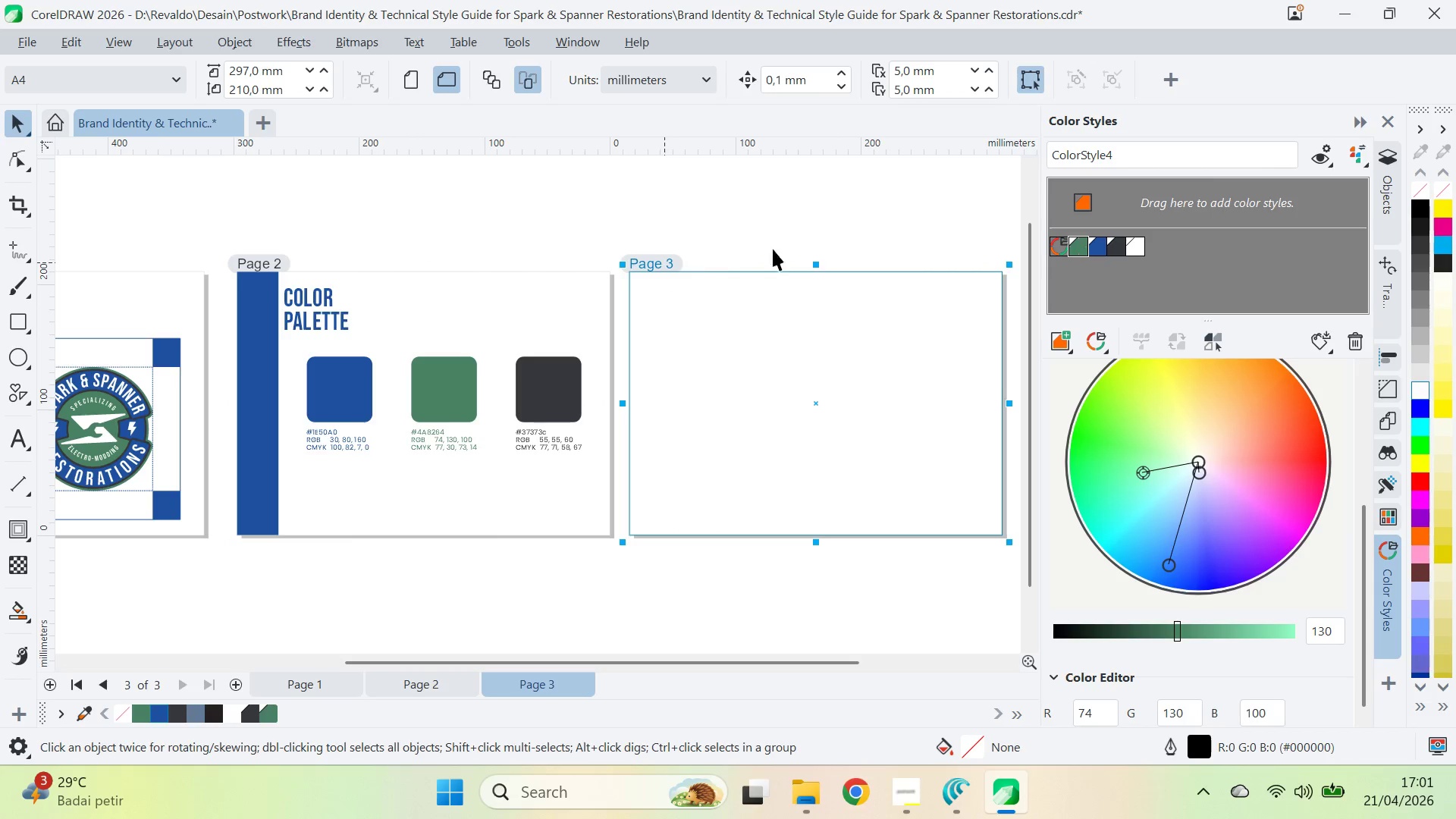 
type(qv)
 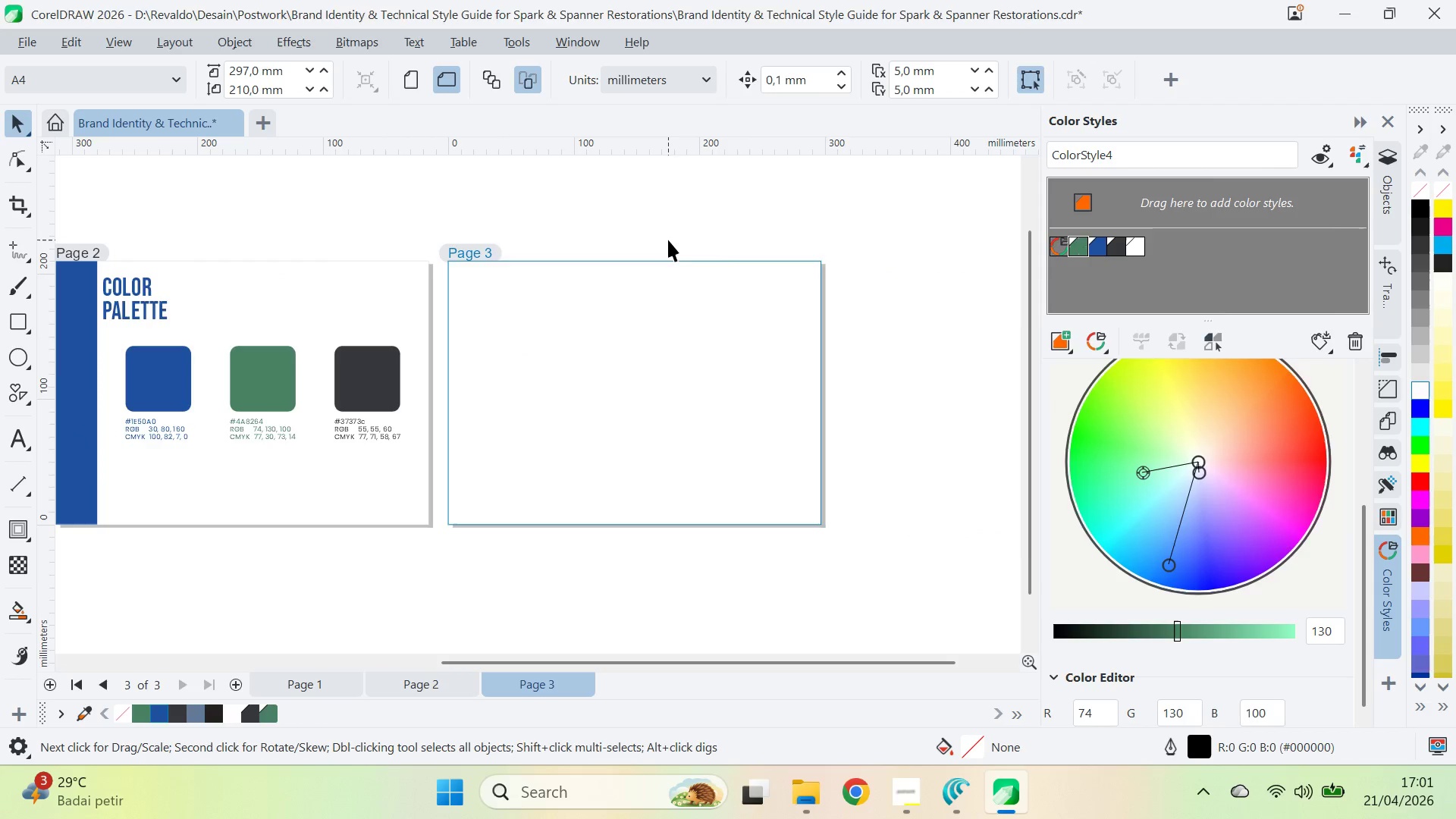 
left_click_drag(start_coordinate=[784, 246], to_coordinate=[603, 235])
 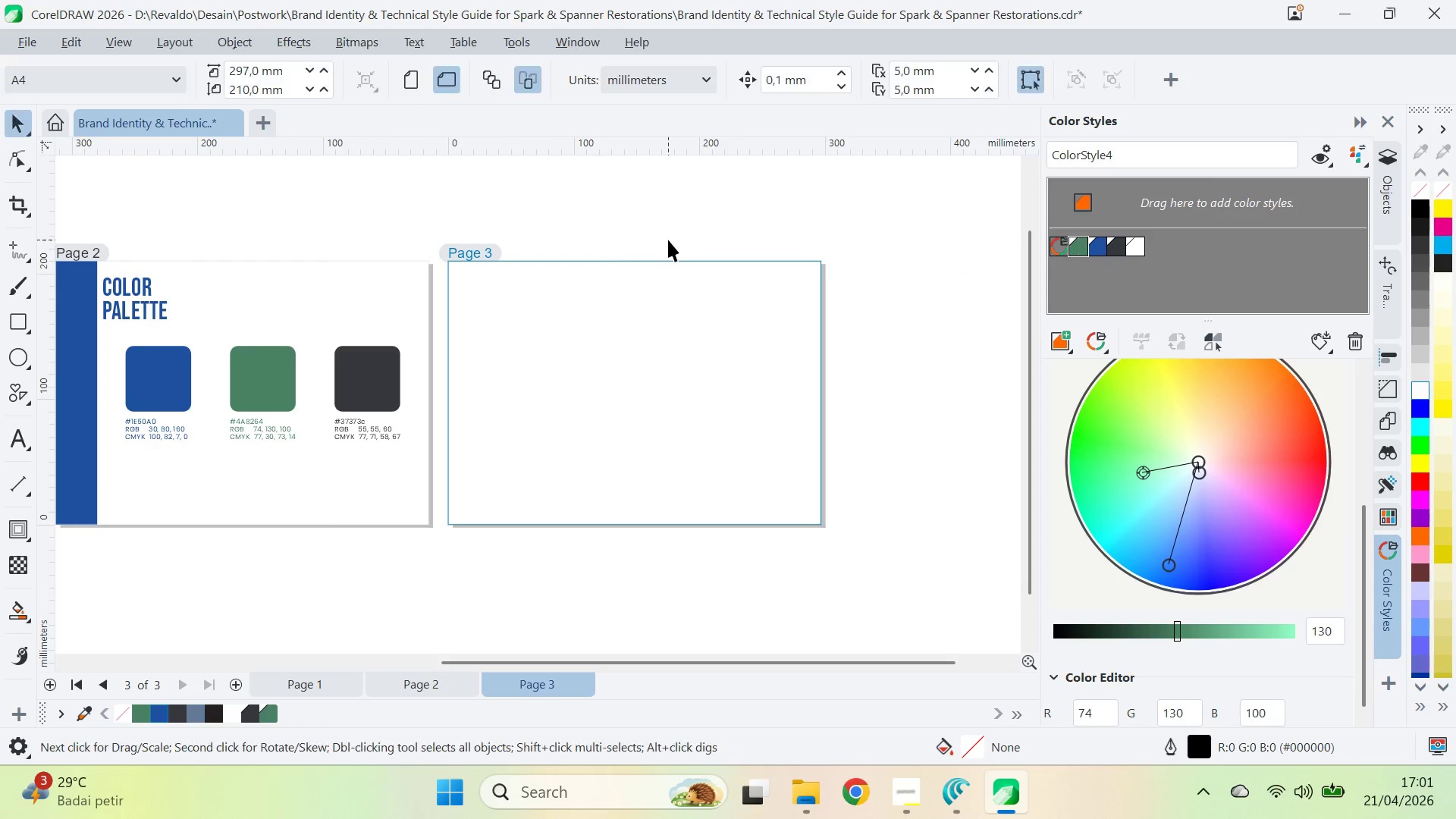 
key(Control+ControlLeft)
 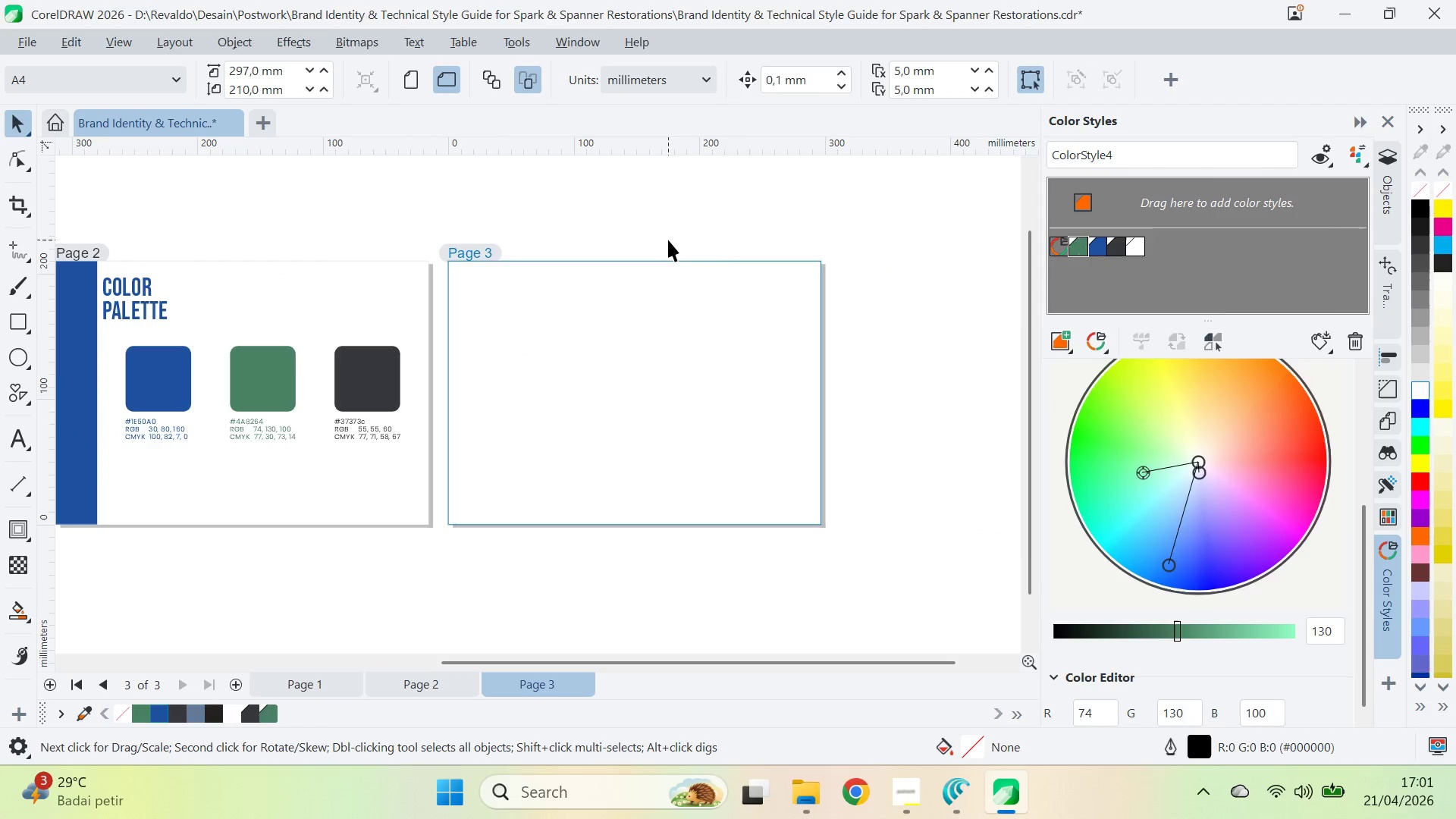 
key(Alt+Tab)